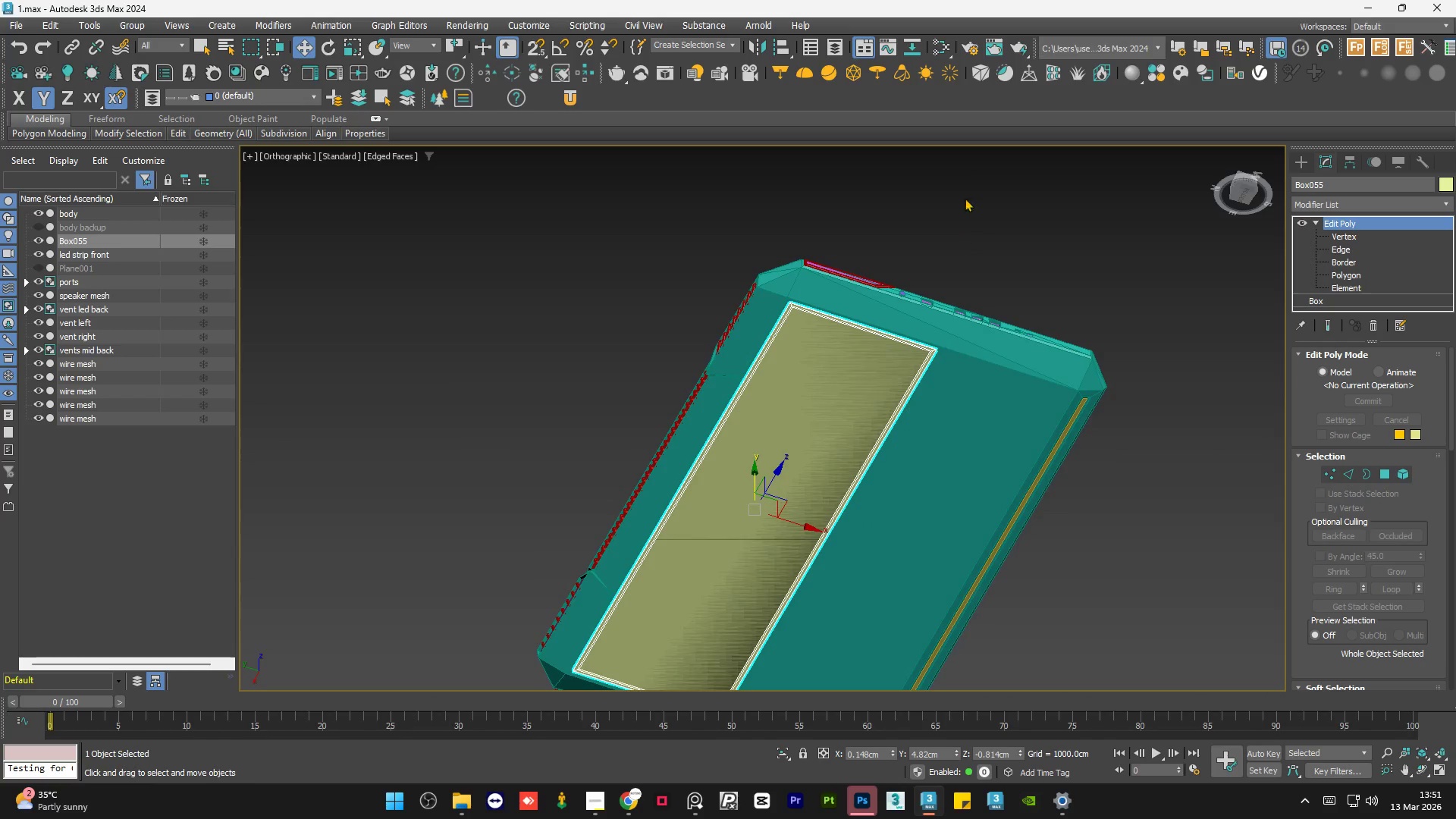 
scroll: coordinate [683, 514], scroll_direction: down, amount: 10.0
 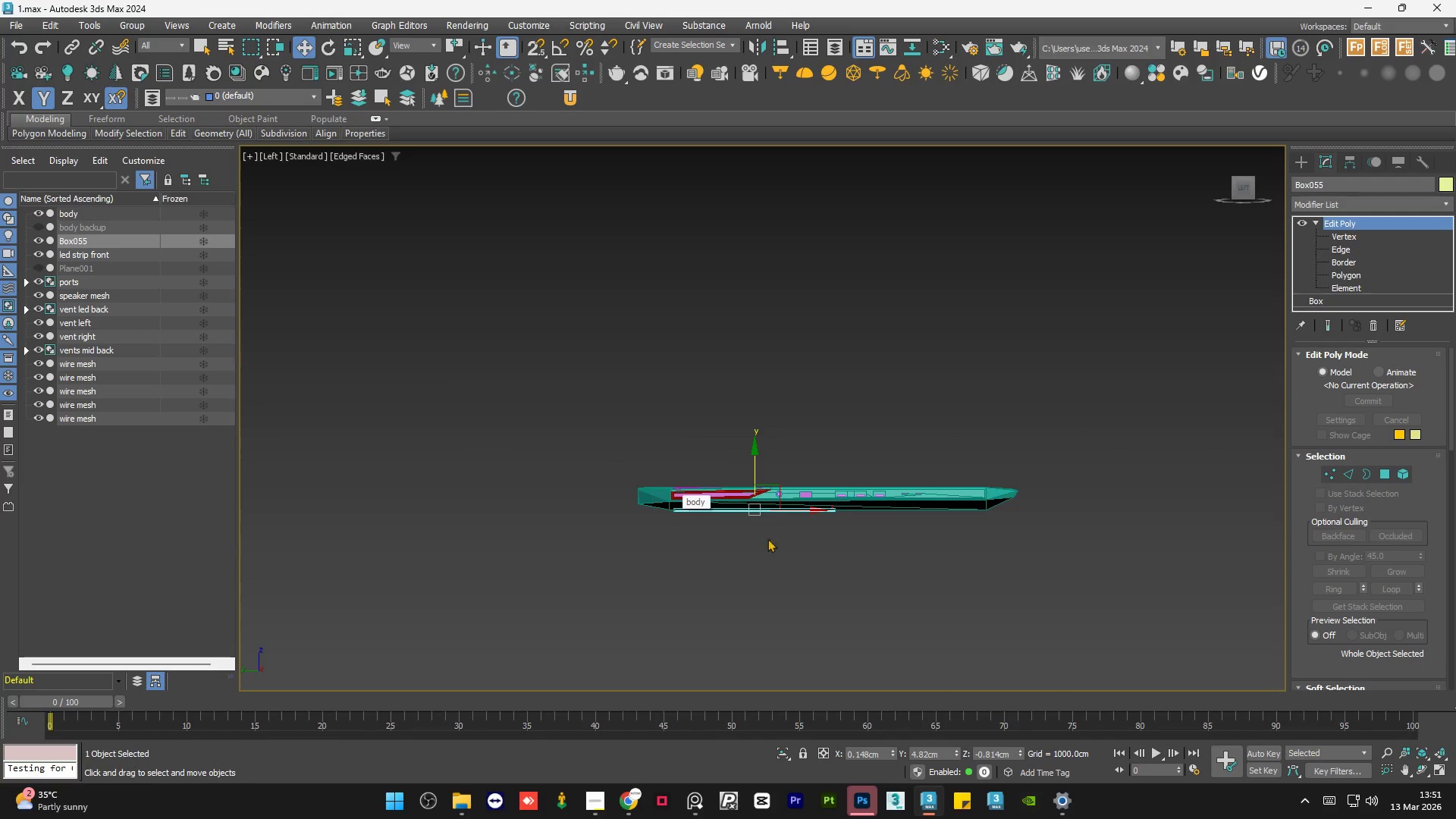 
left_click([965, 176])
 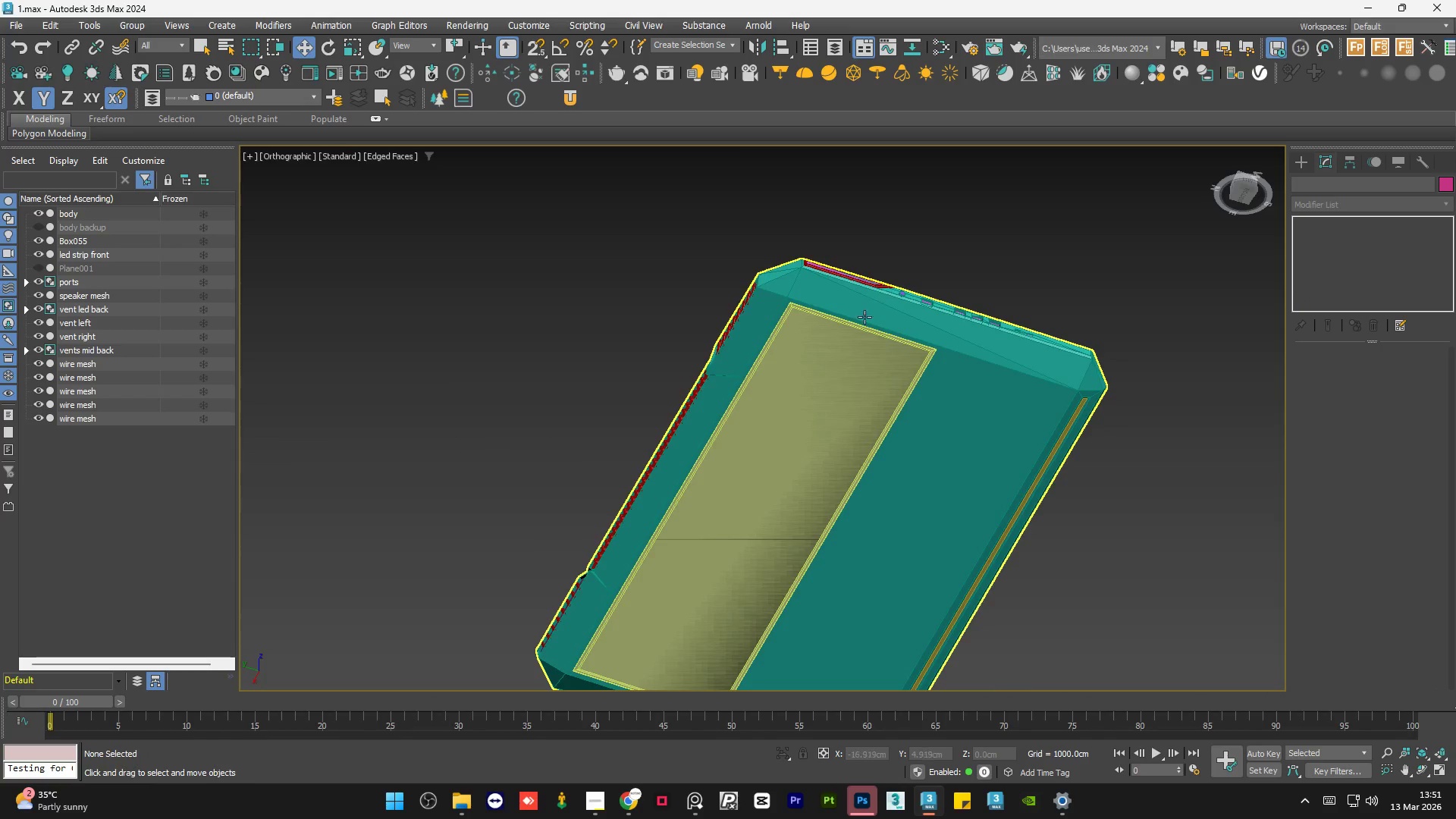 
scroll: coordinate [846, 328], scroll_direction: up, amount: 5.0
 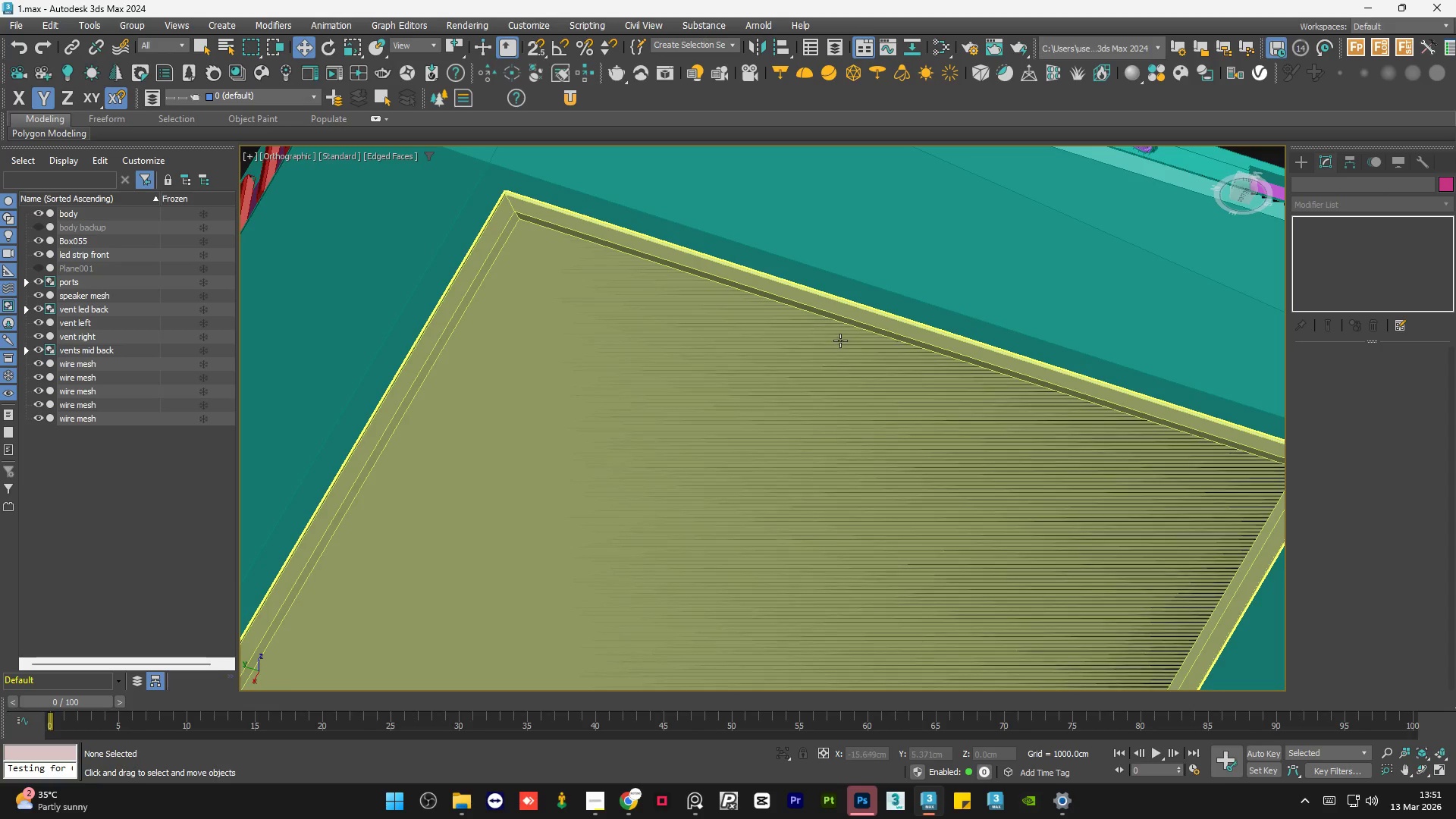 
left_click([840, 340])
 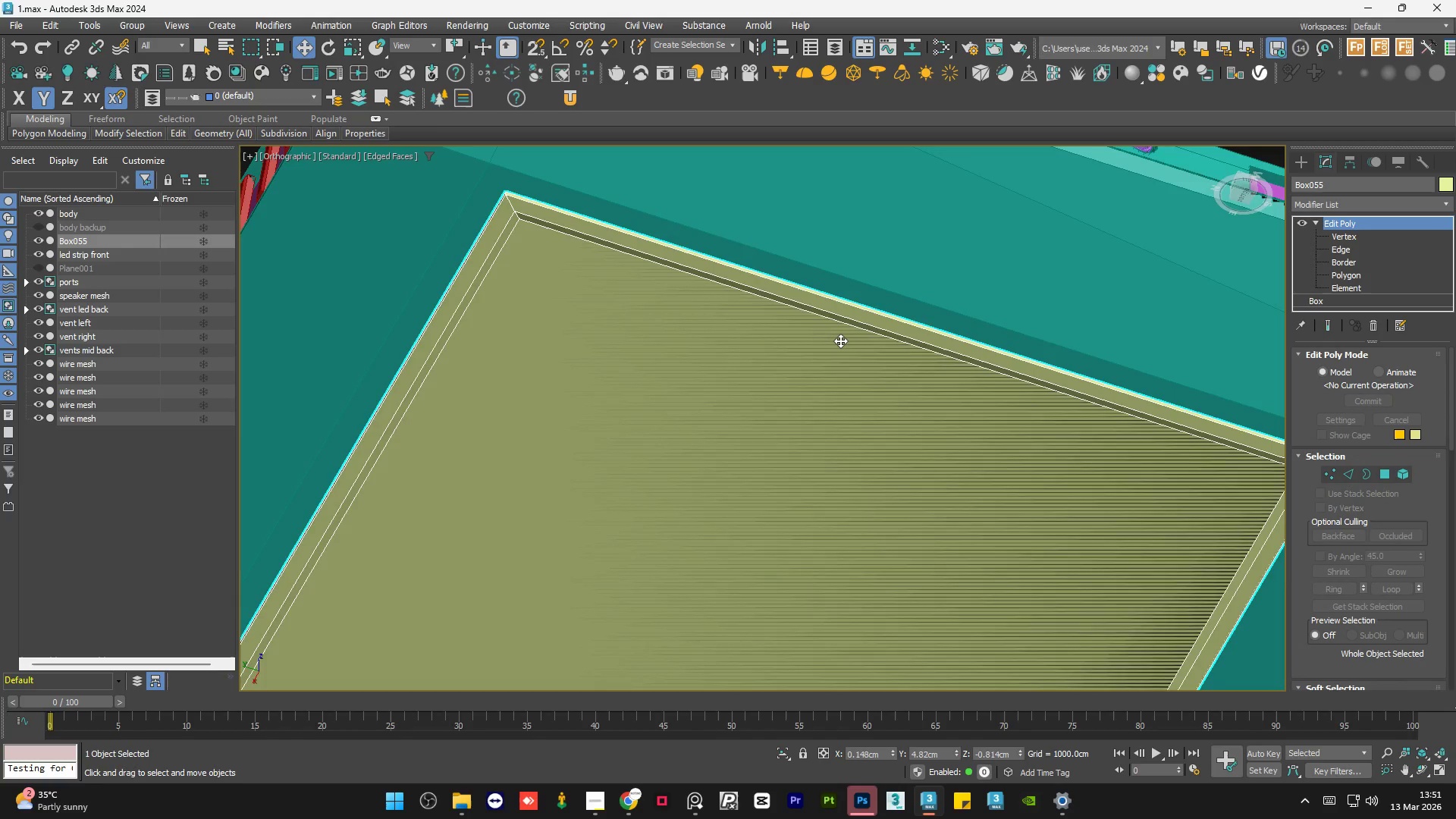 
hold_key(key=AltLeft, duration=0.95)
 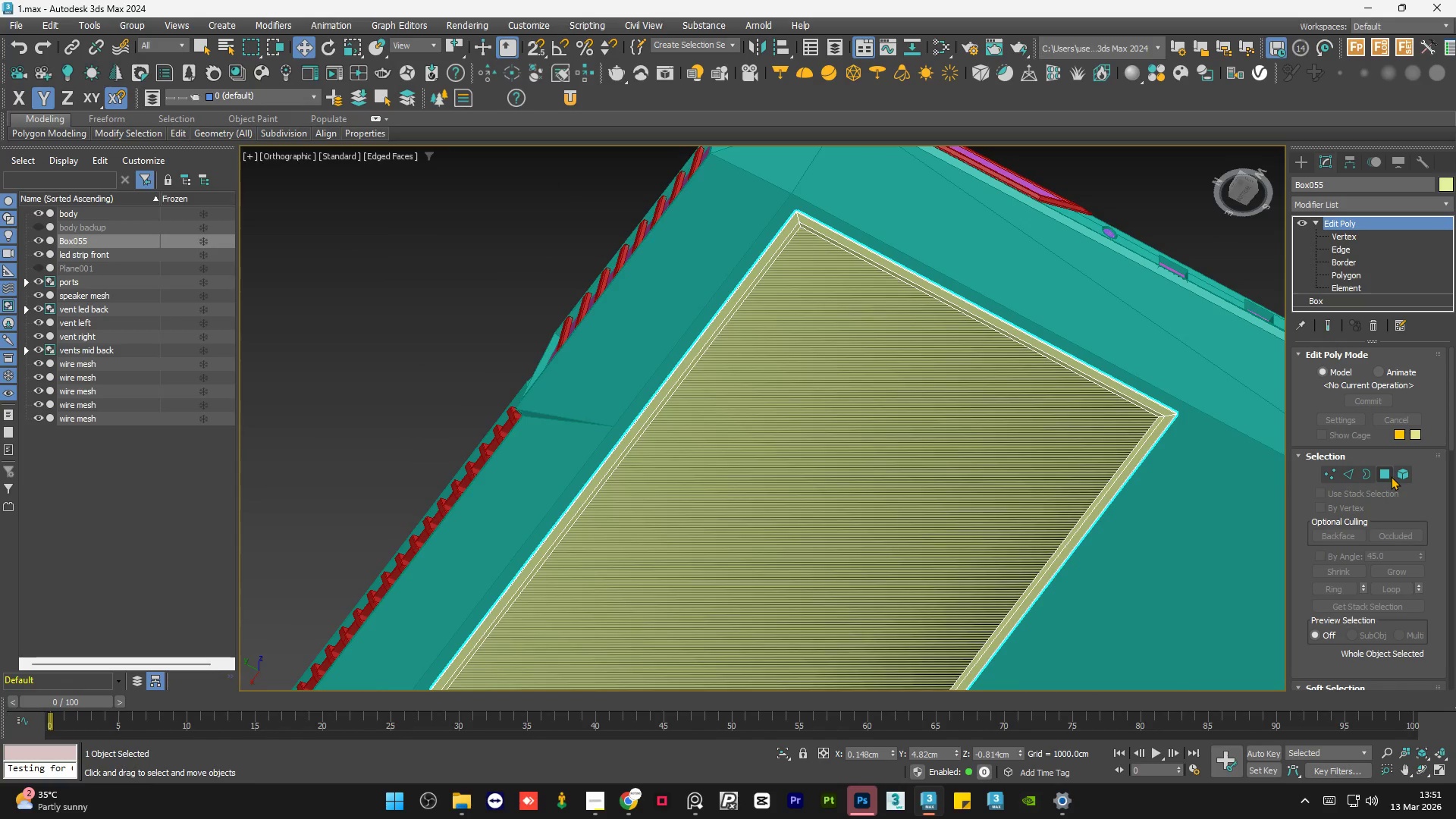 
scroll: coordinate [840, 340], scroll_direction: down, amount: 2.0
 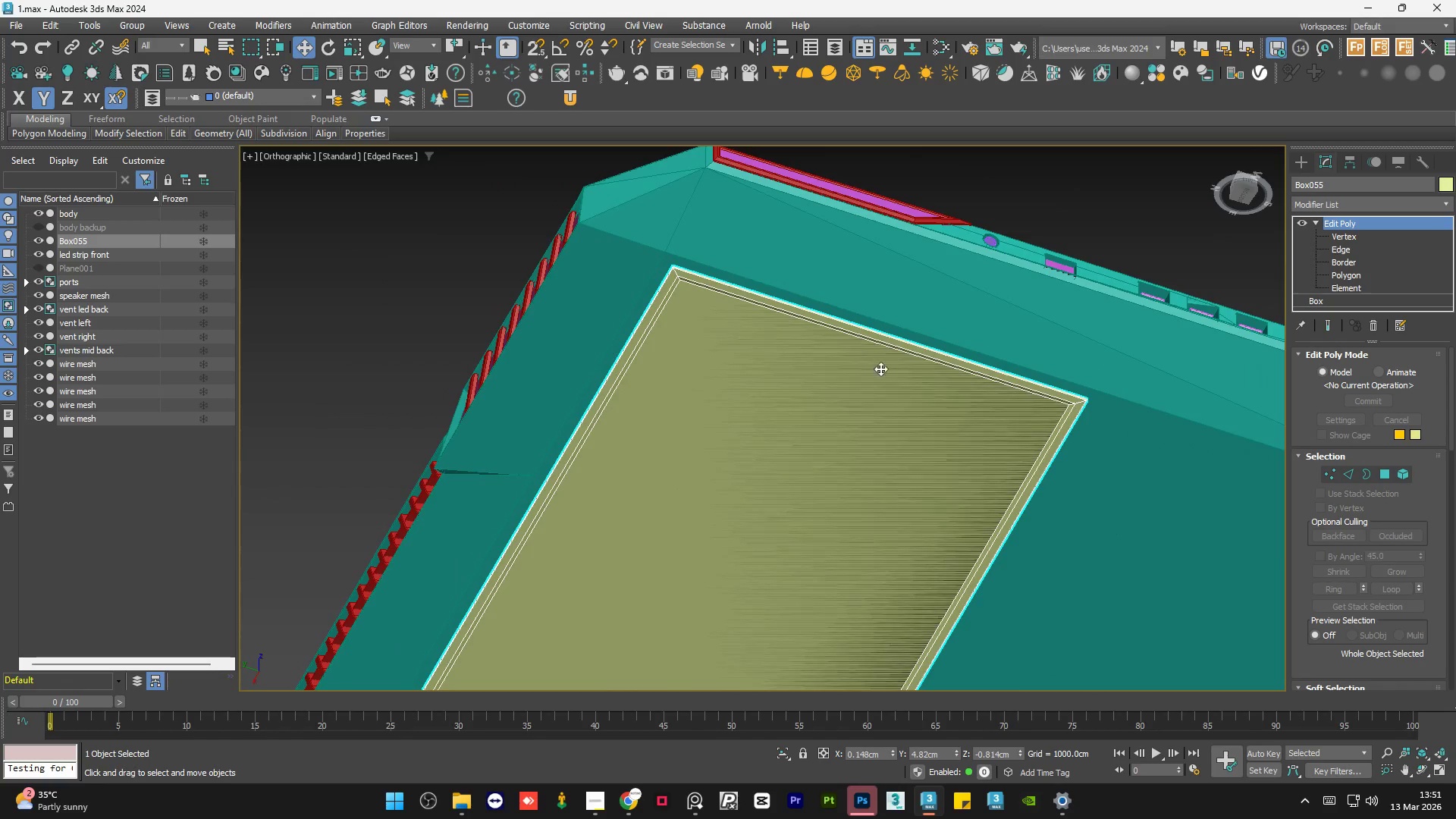 
left_click([1391, 476])
 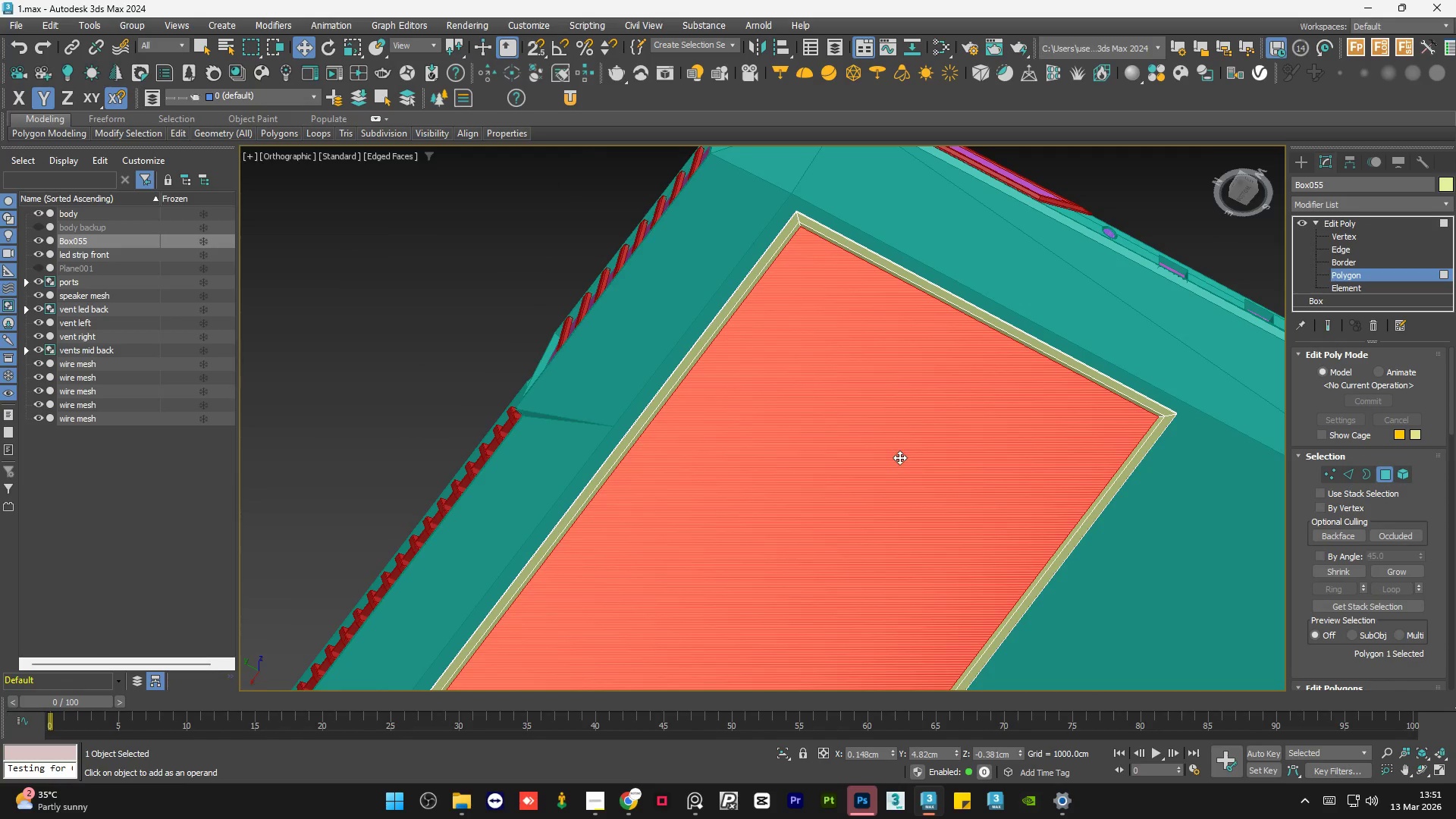 
left_click([899, 456])
 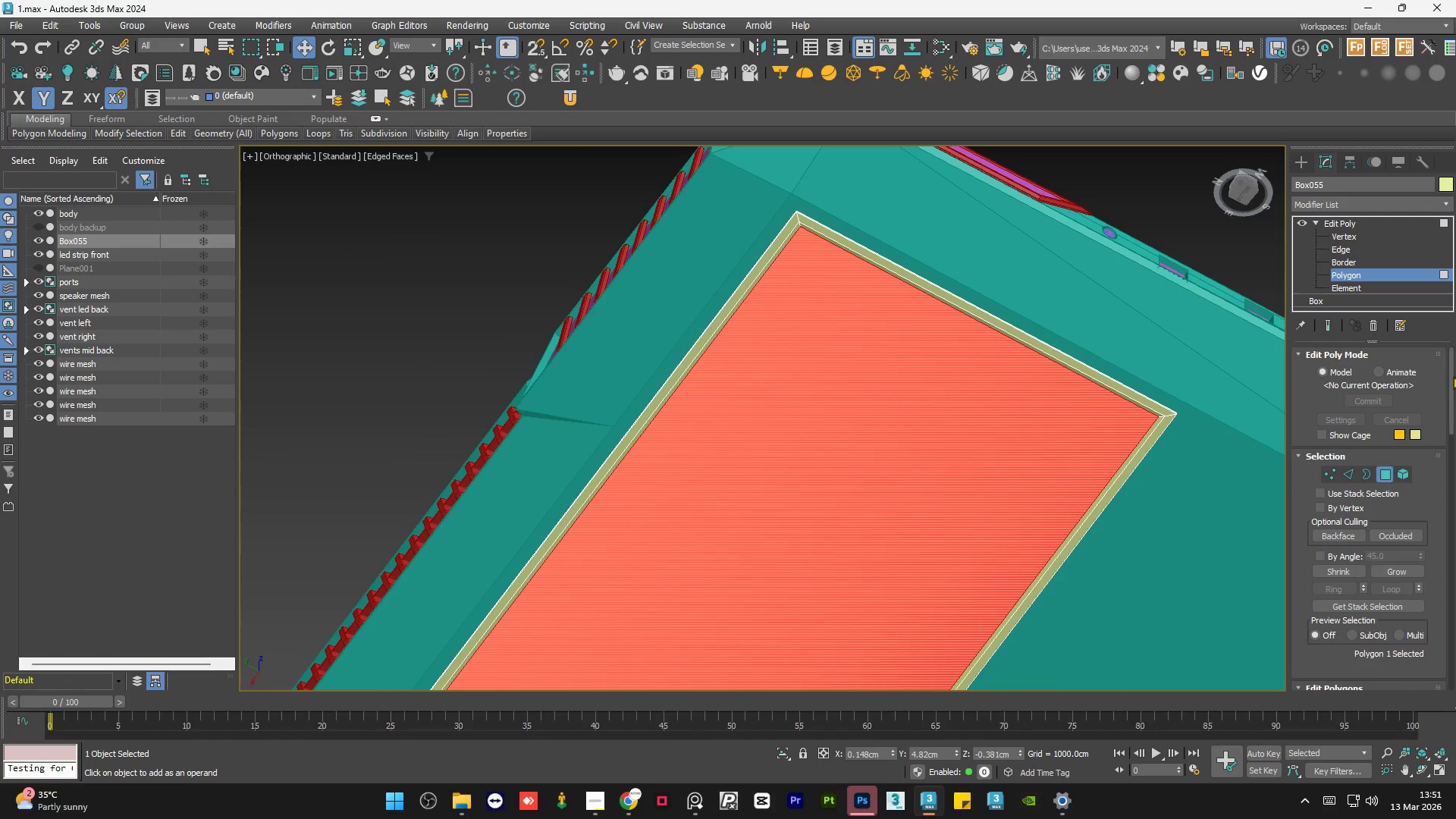 
left_click_drag(start_coordinate=[1452, 386], to_coordinate=[1454, 537])
 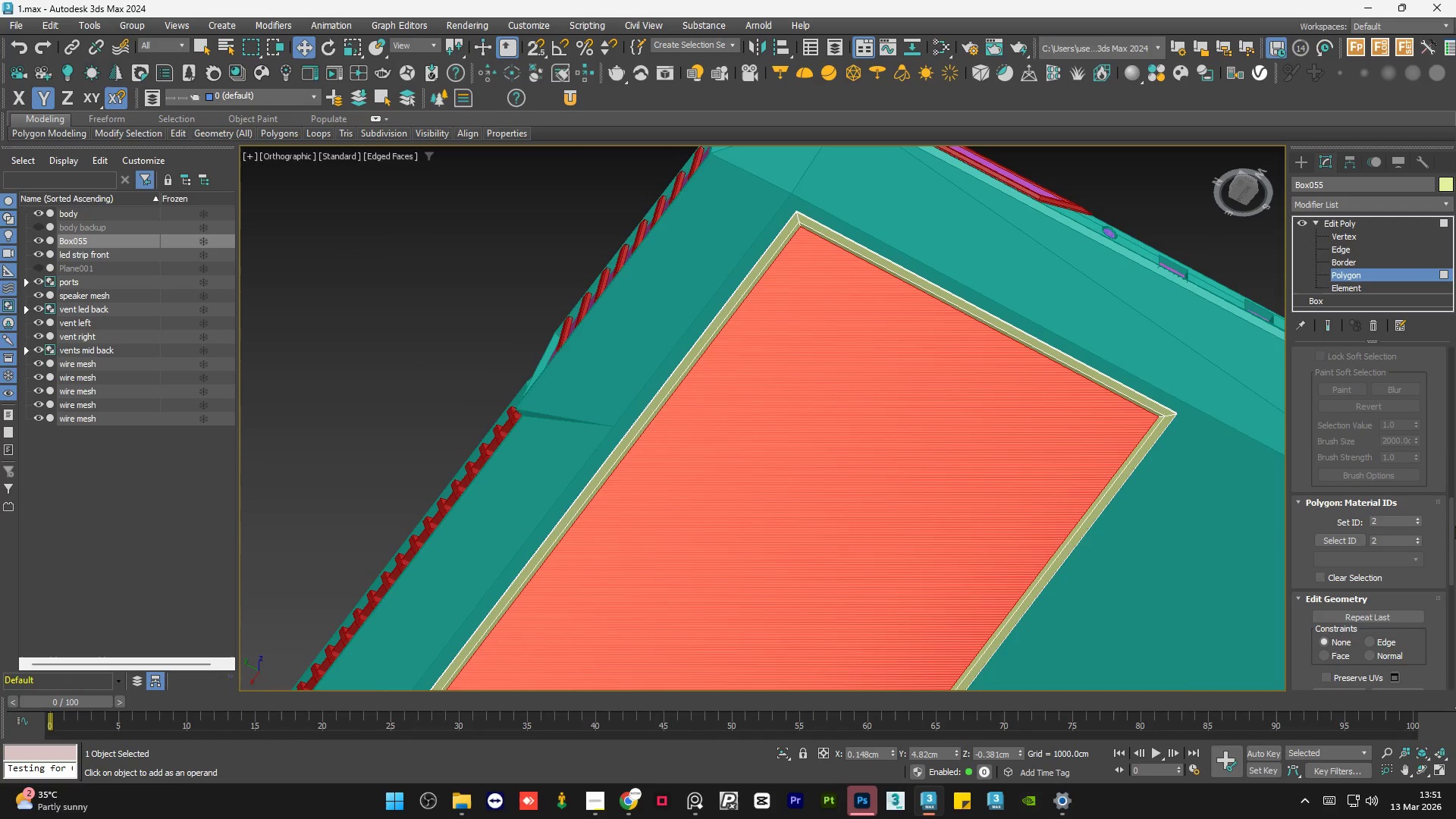 
left_click_drag(start_coordinate=[1453, 529], to_coordinate=[1455, 562])
 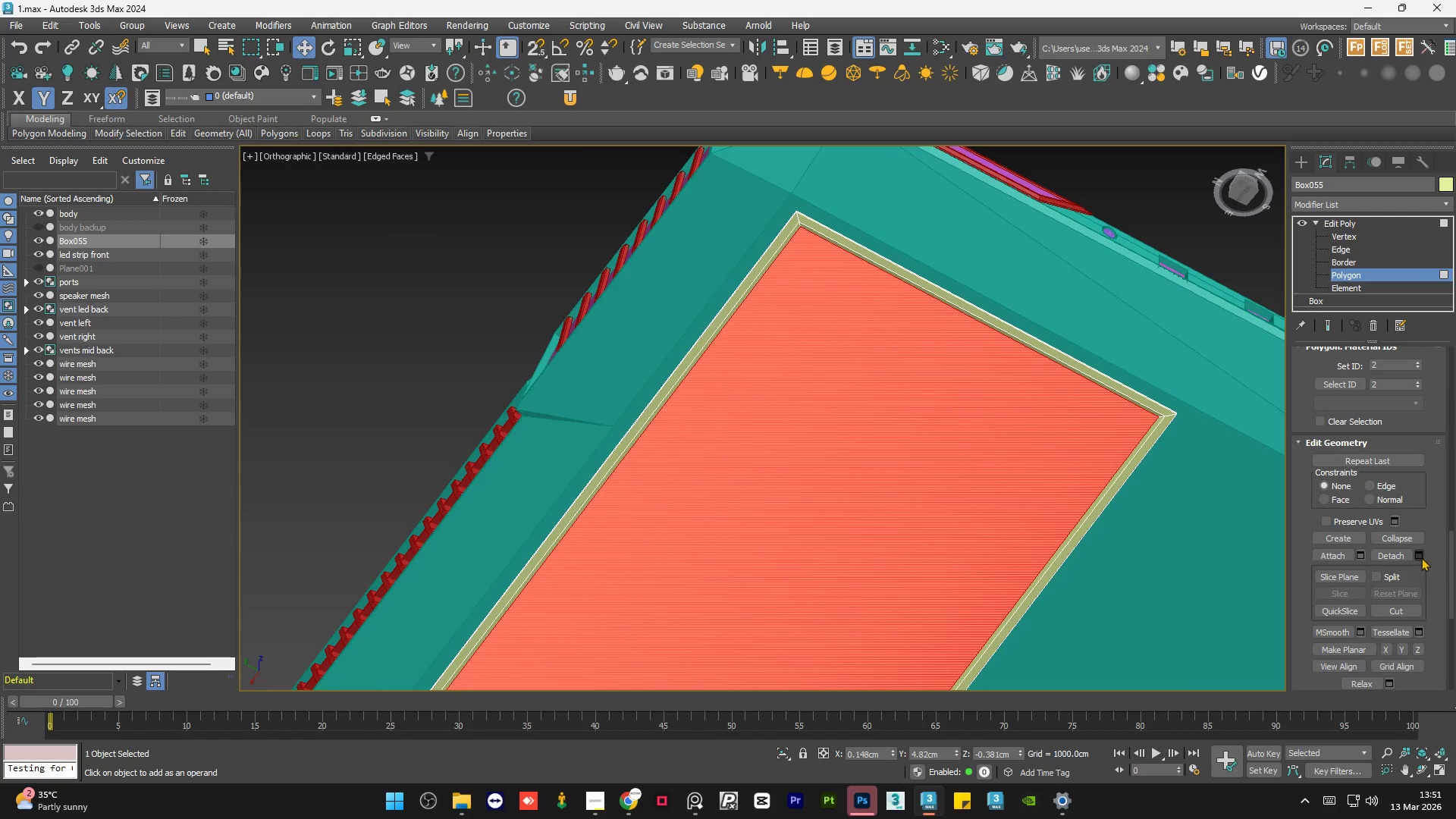 
left_click([1413, 551])
 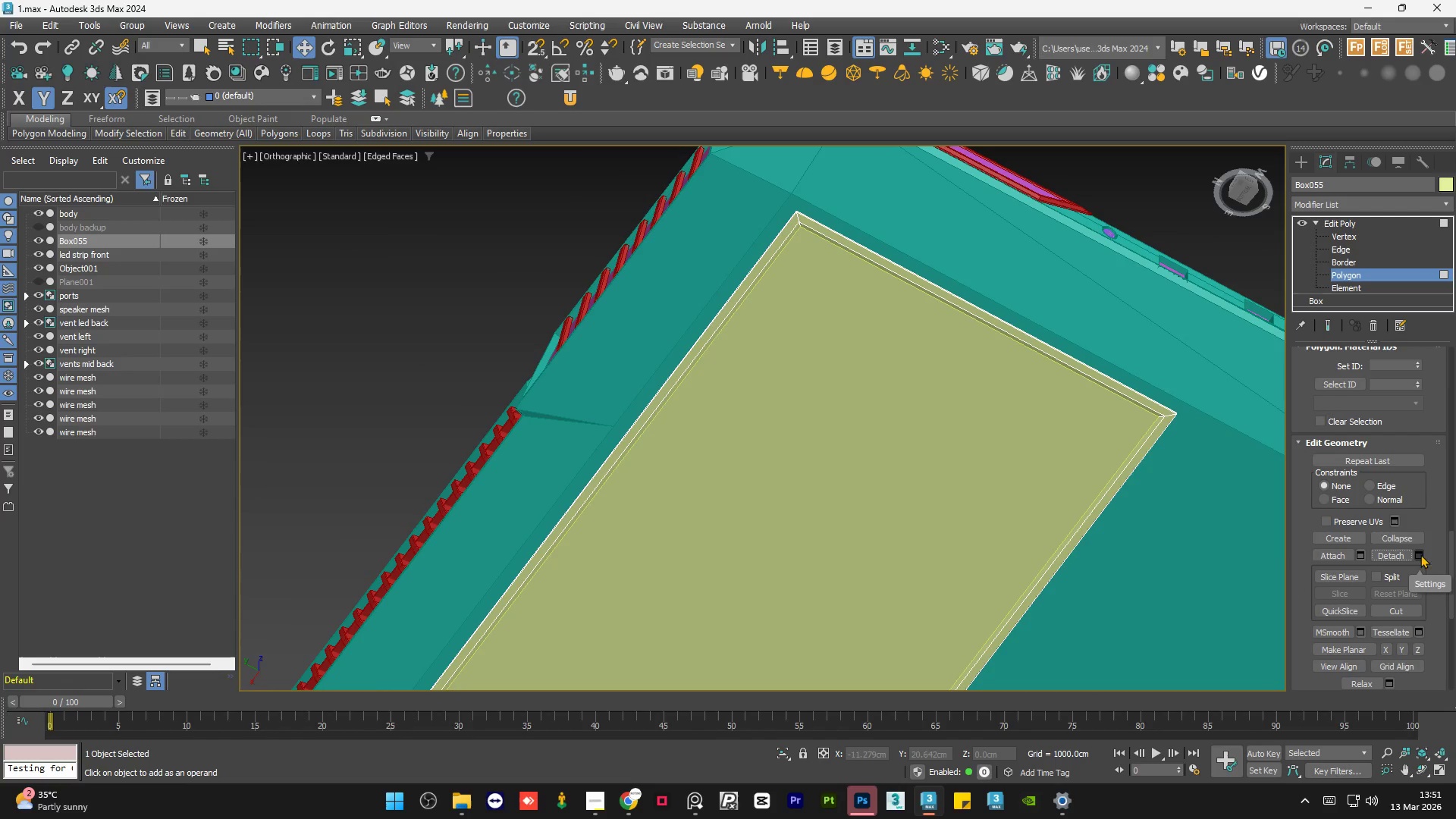 
key(Control+Z)
 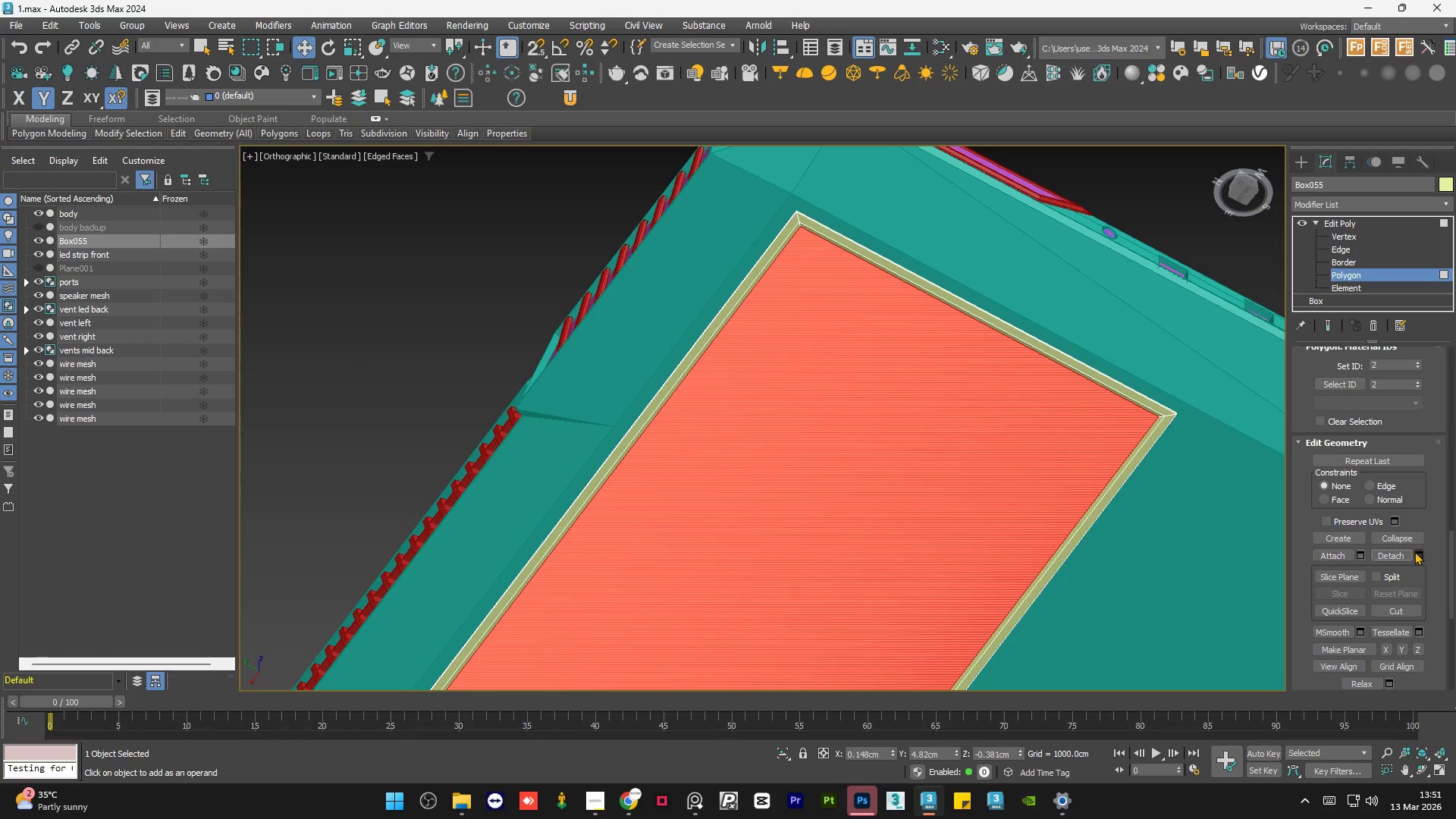 
left_click([1420, 554])
 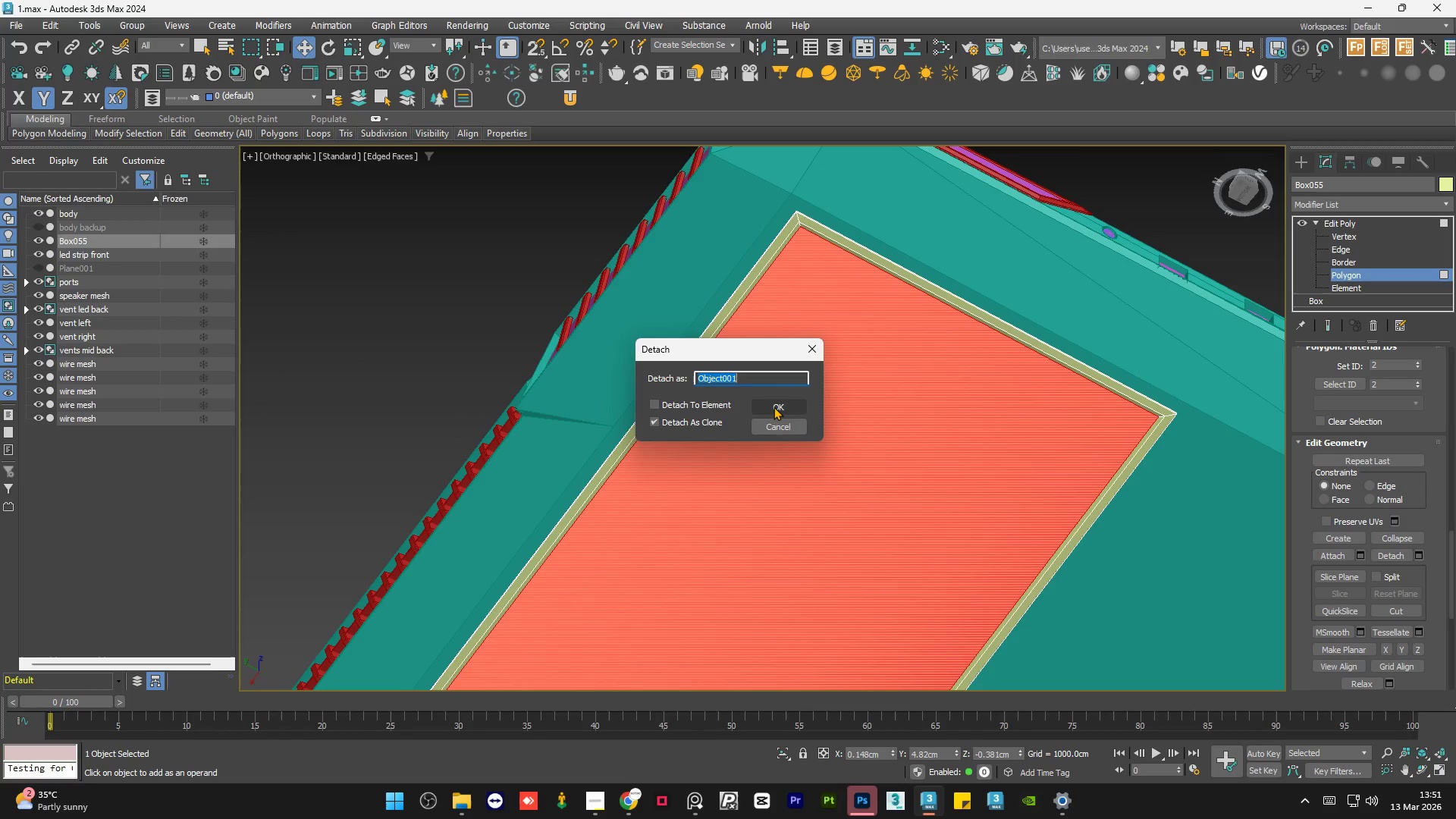 
type(wire mesh)
 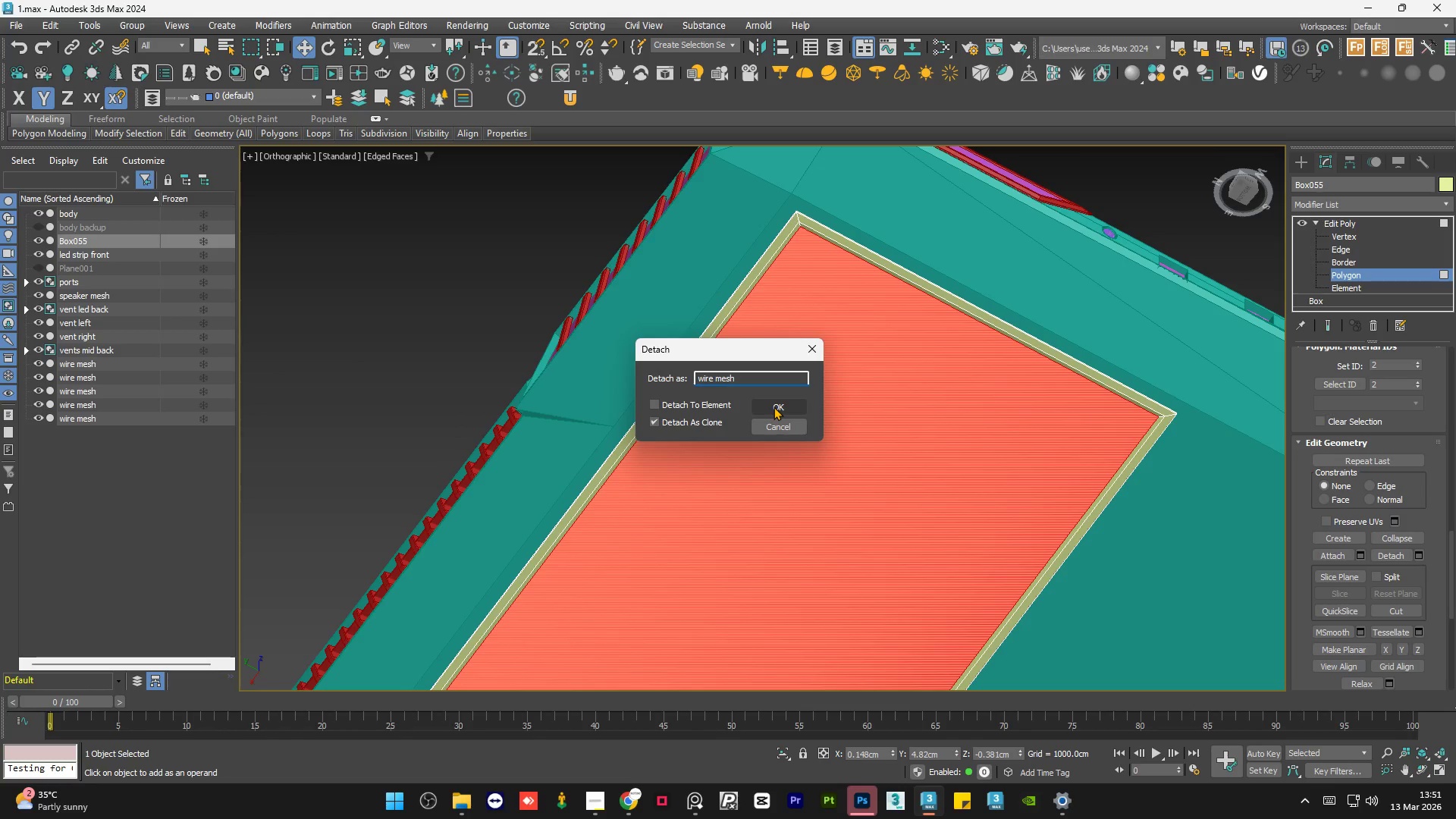 
key(Enter)
 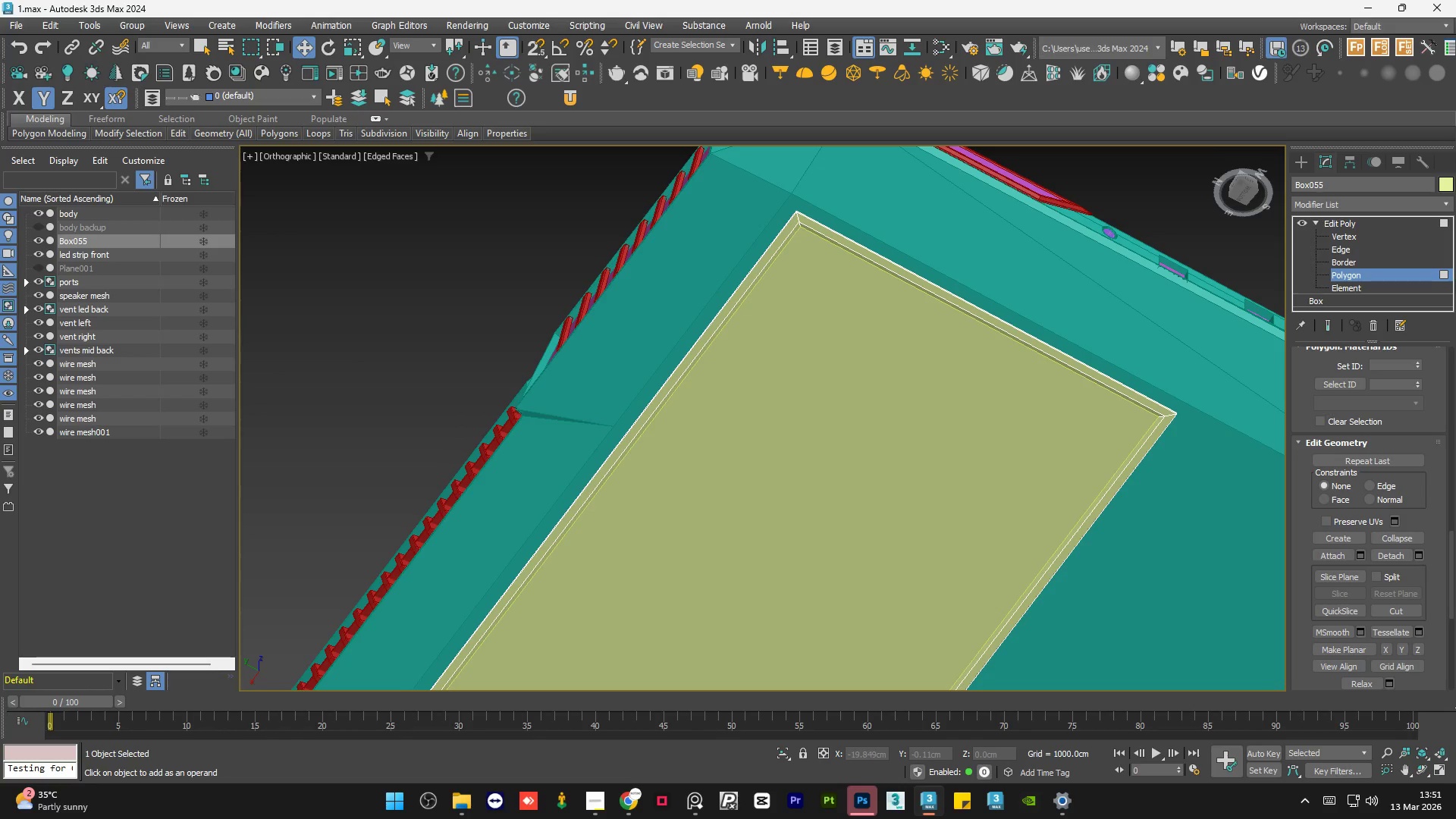 
left_click([836, 438])
 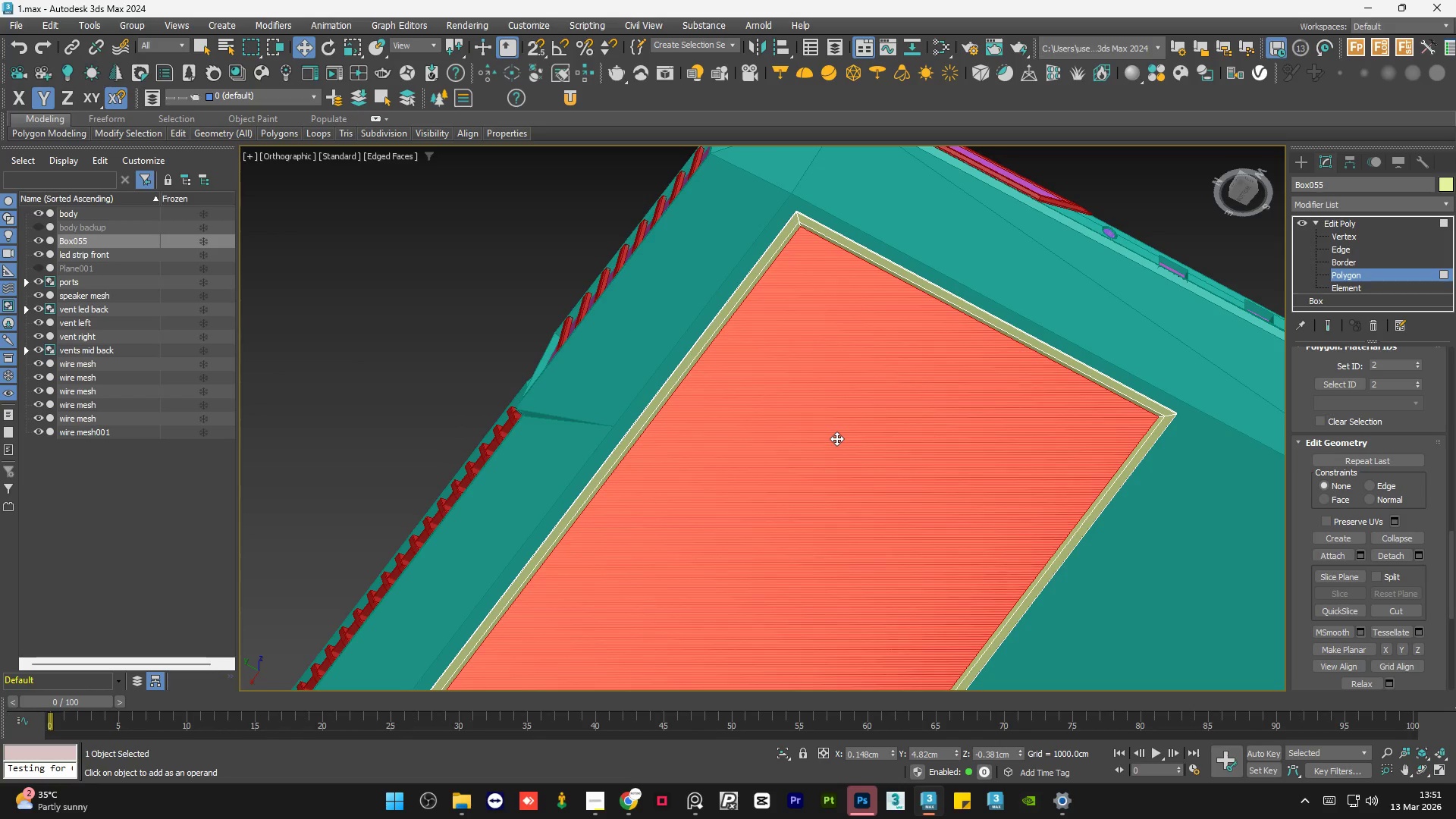 
key(Delete)
 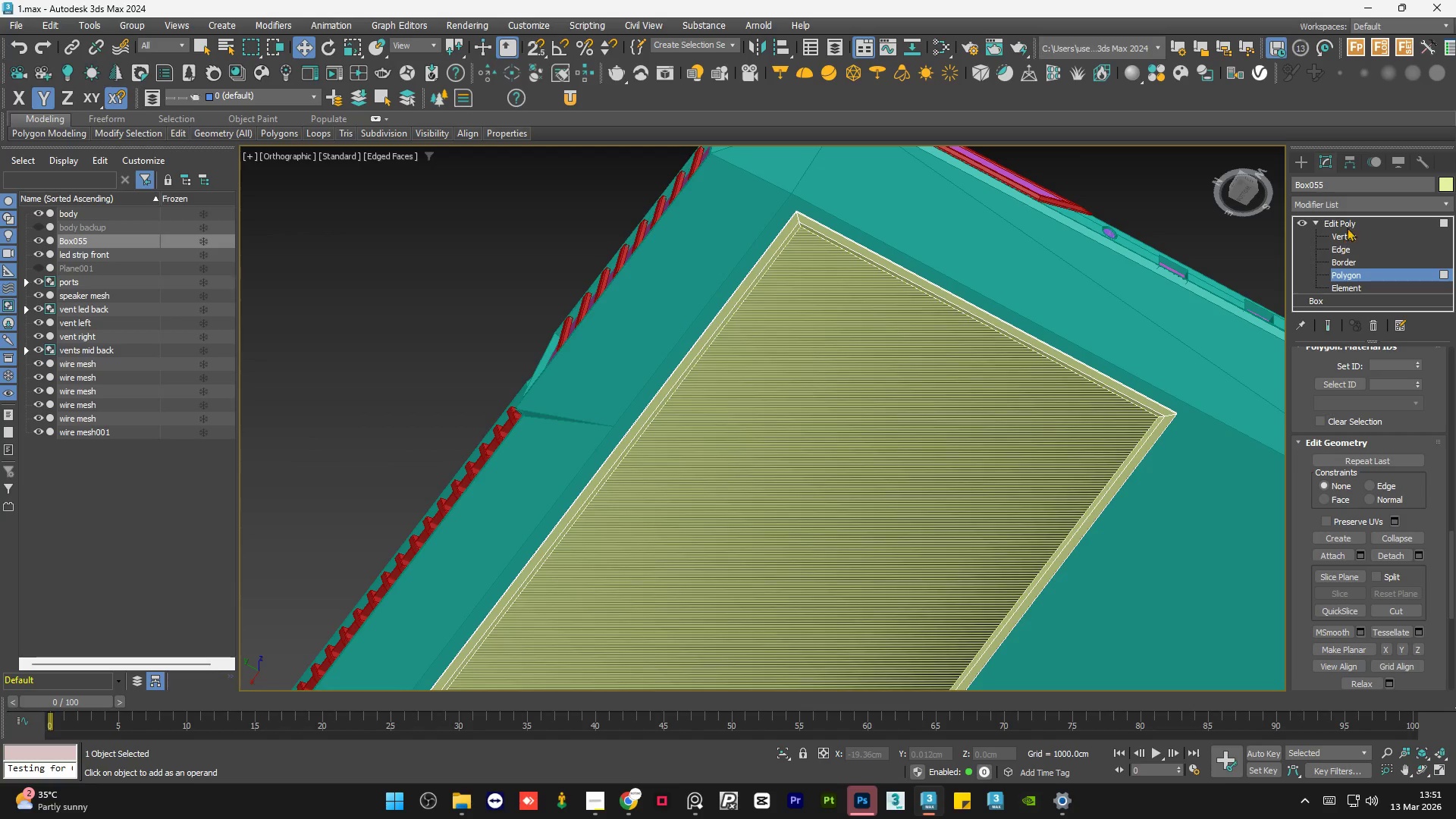 
left_click([1360, 216])
 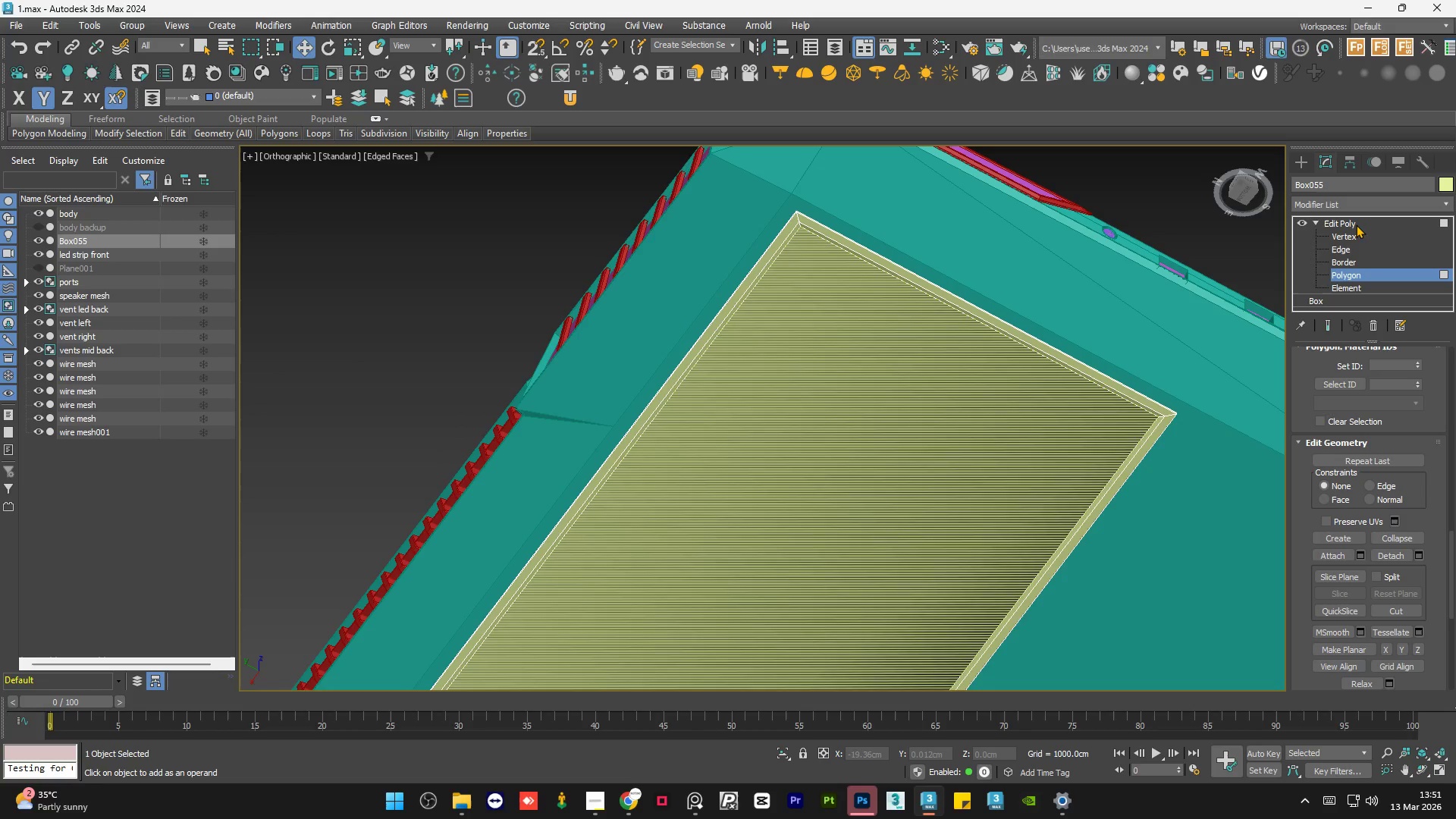 
left_click([1361, 222])
 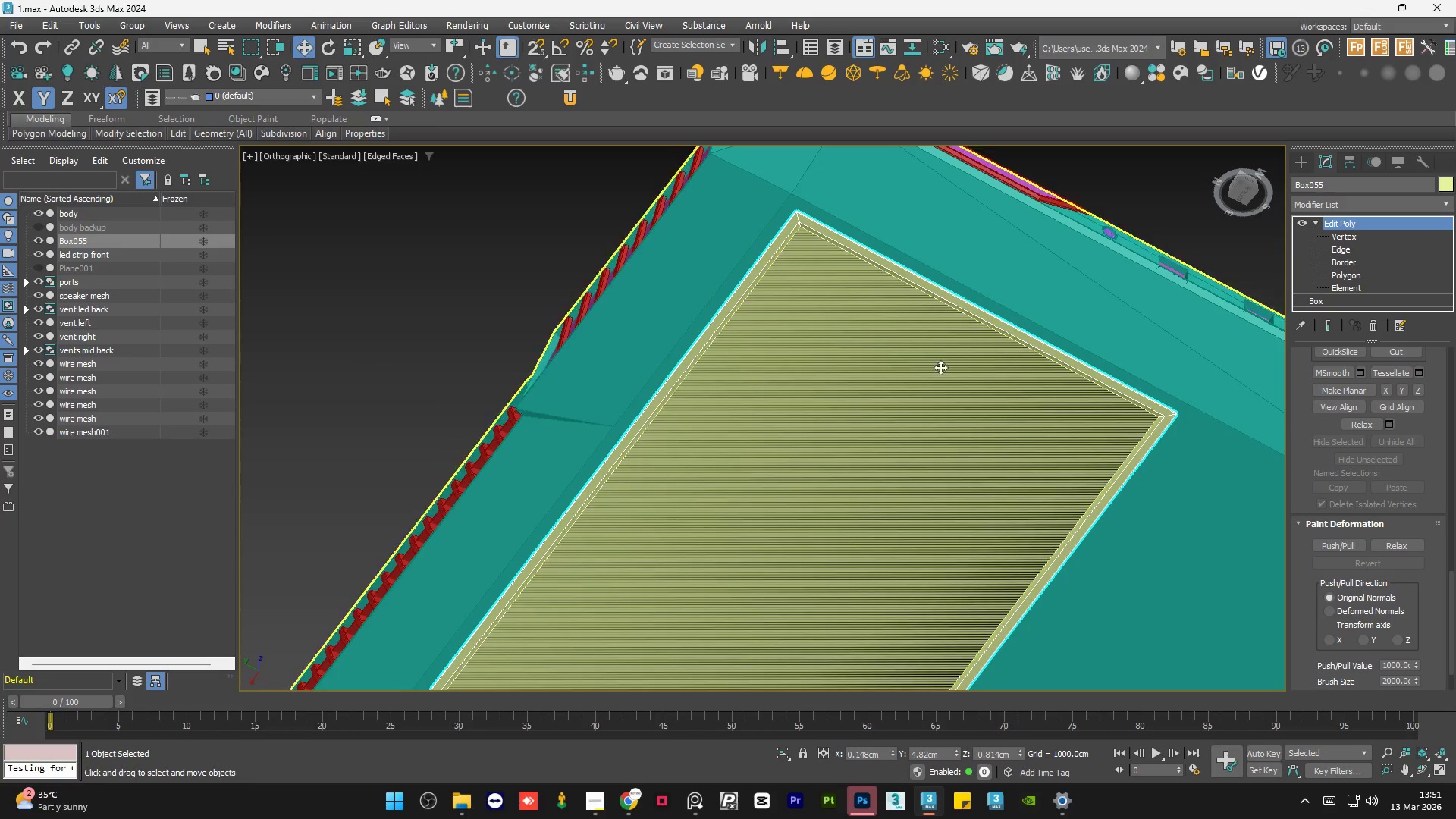 
left_click([921, 383])
 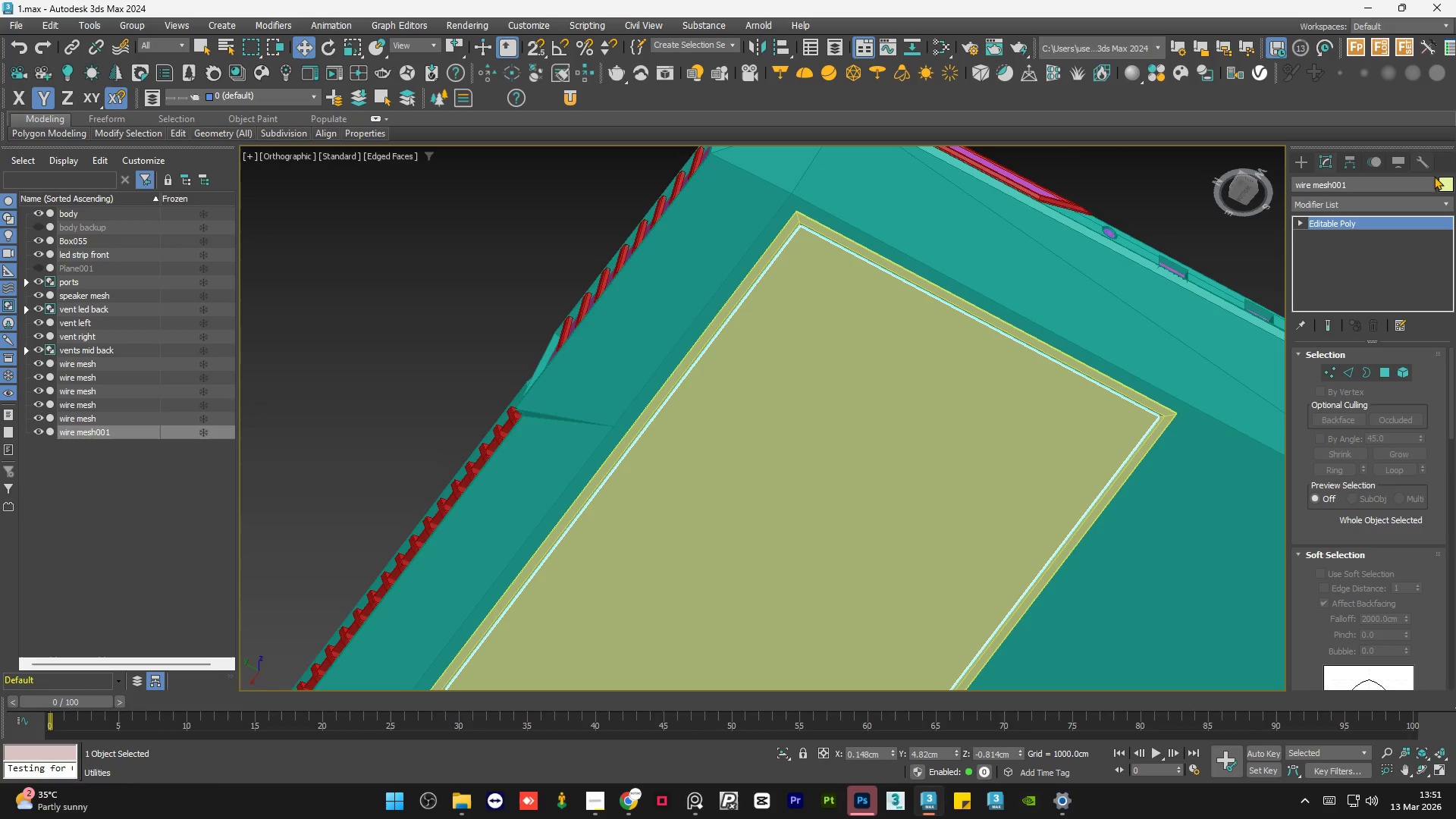 
left_click([1451, 184])
 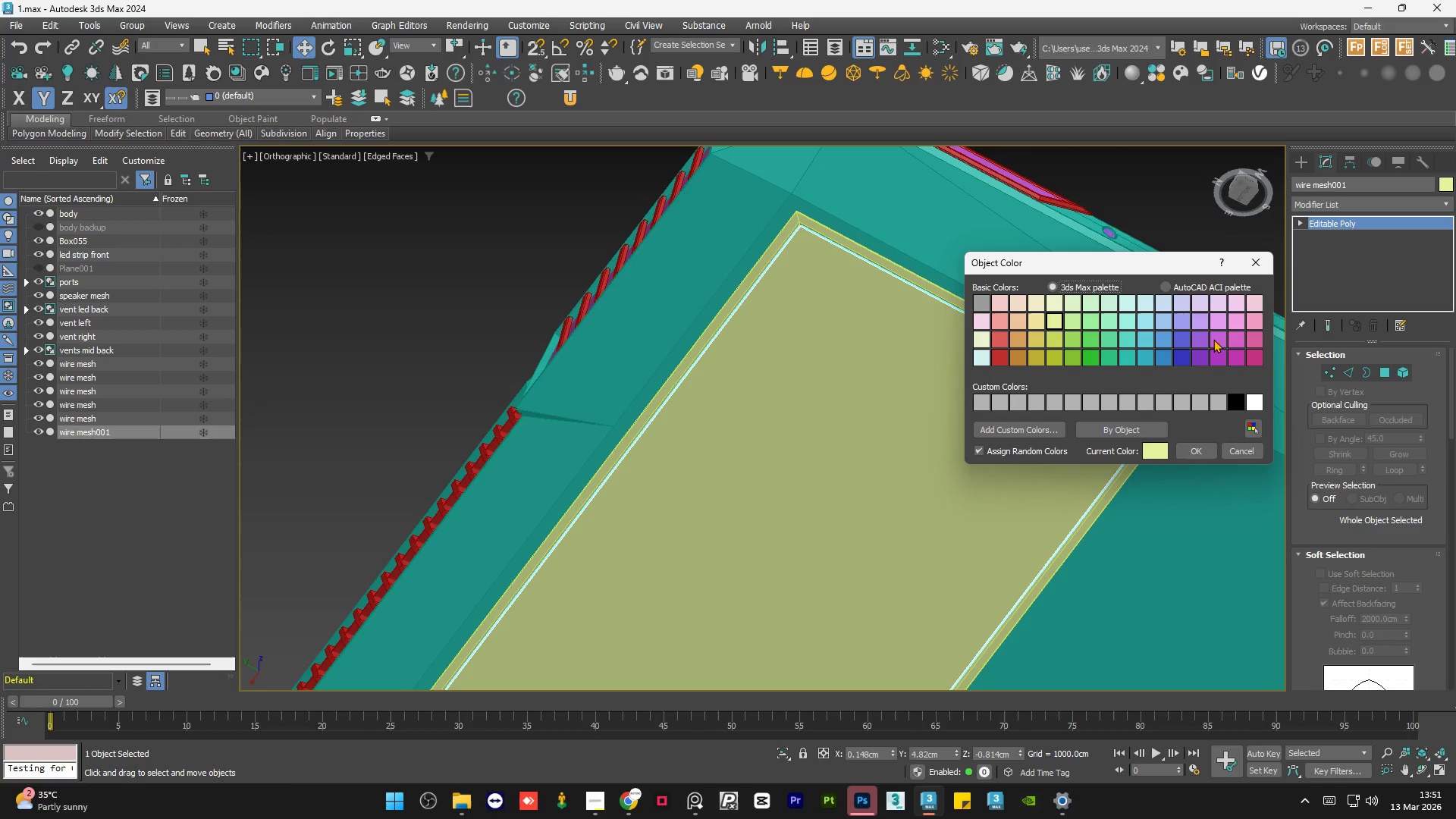 
left_click([1213, 340])
 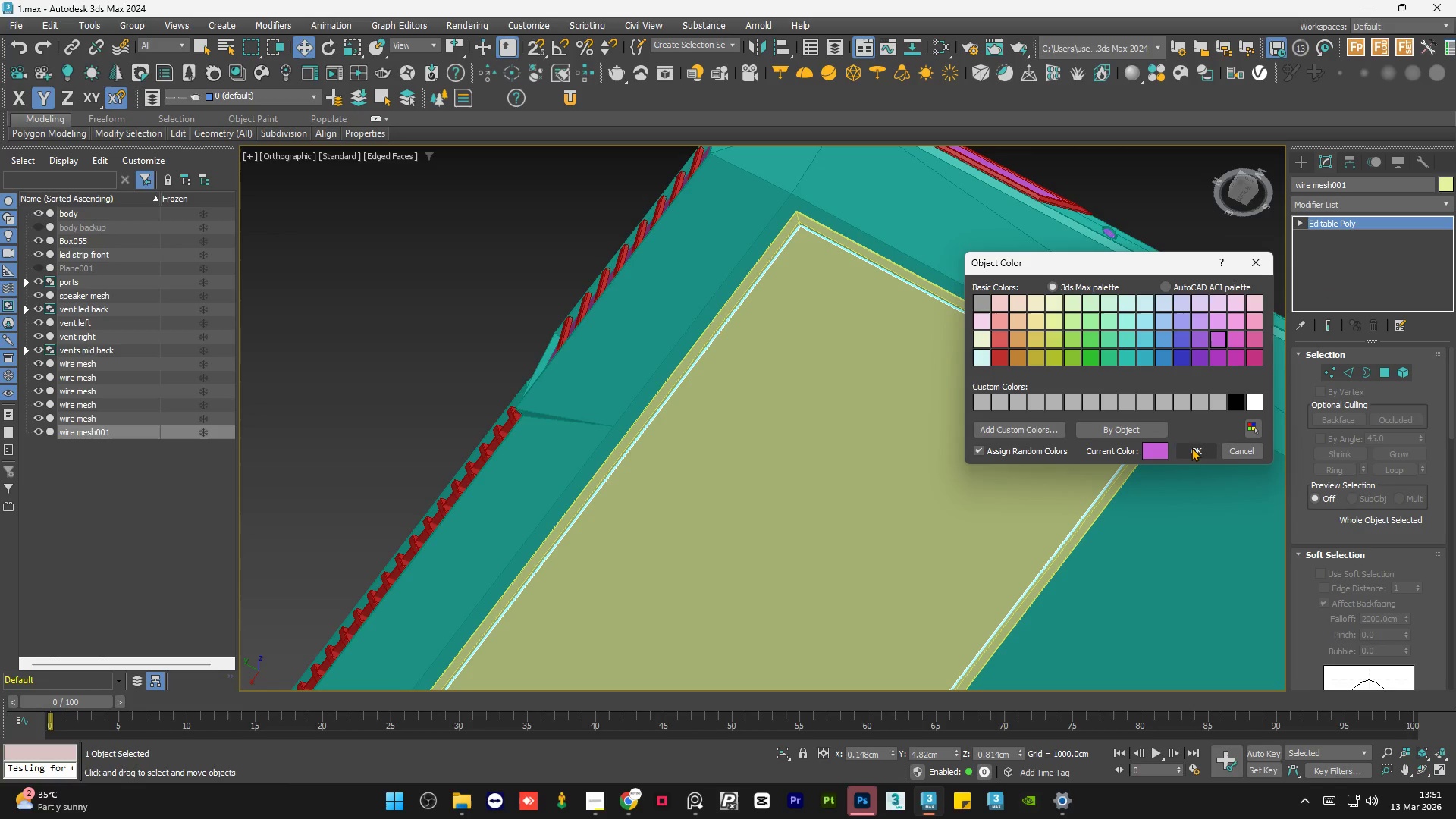 
left_click([1191, 447])
 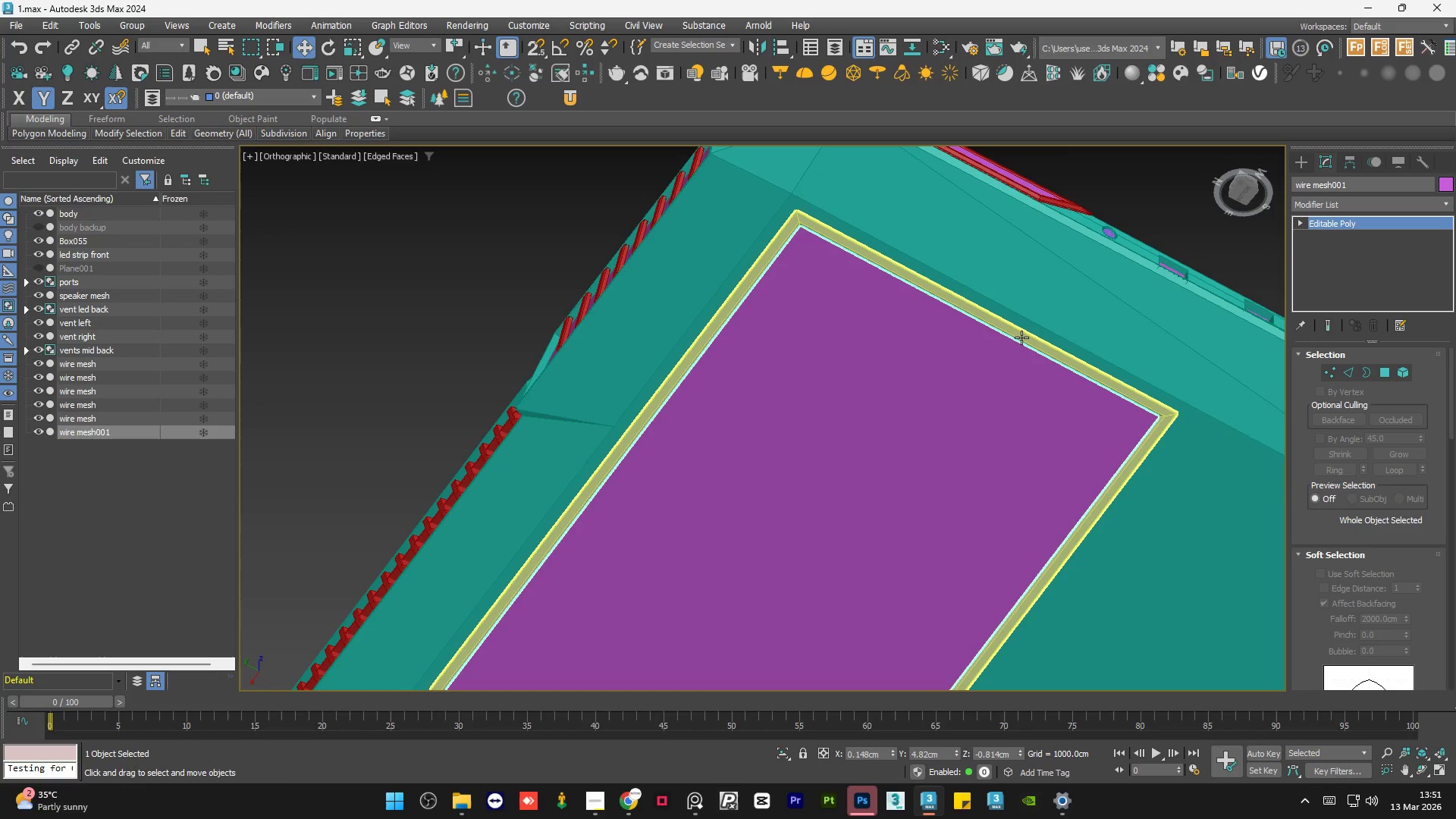 
left_click([1021, 337])
 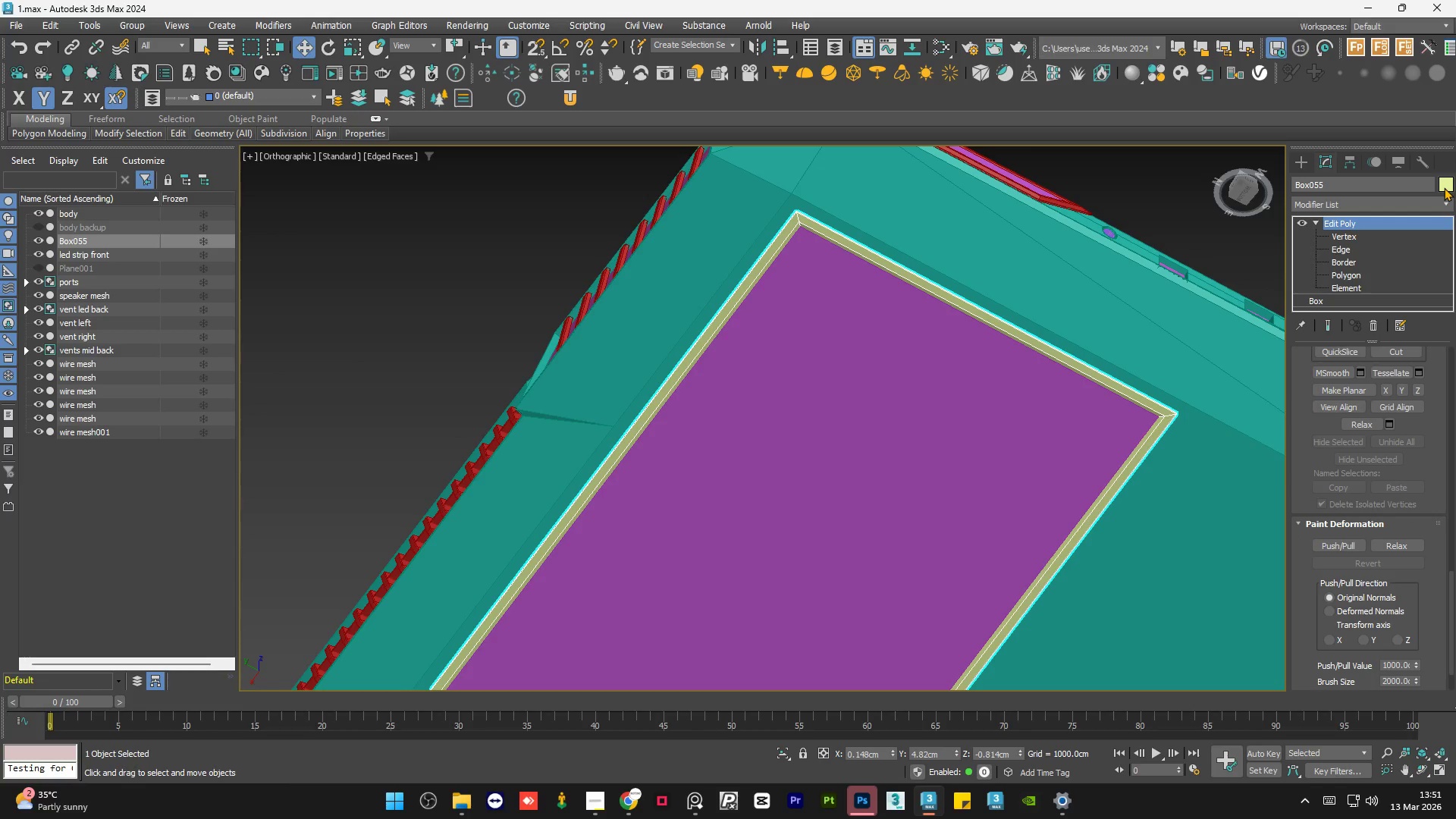 
left_click([1444, 187])
 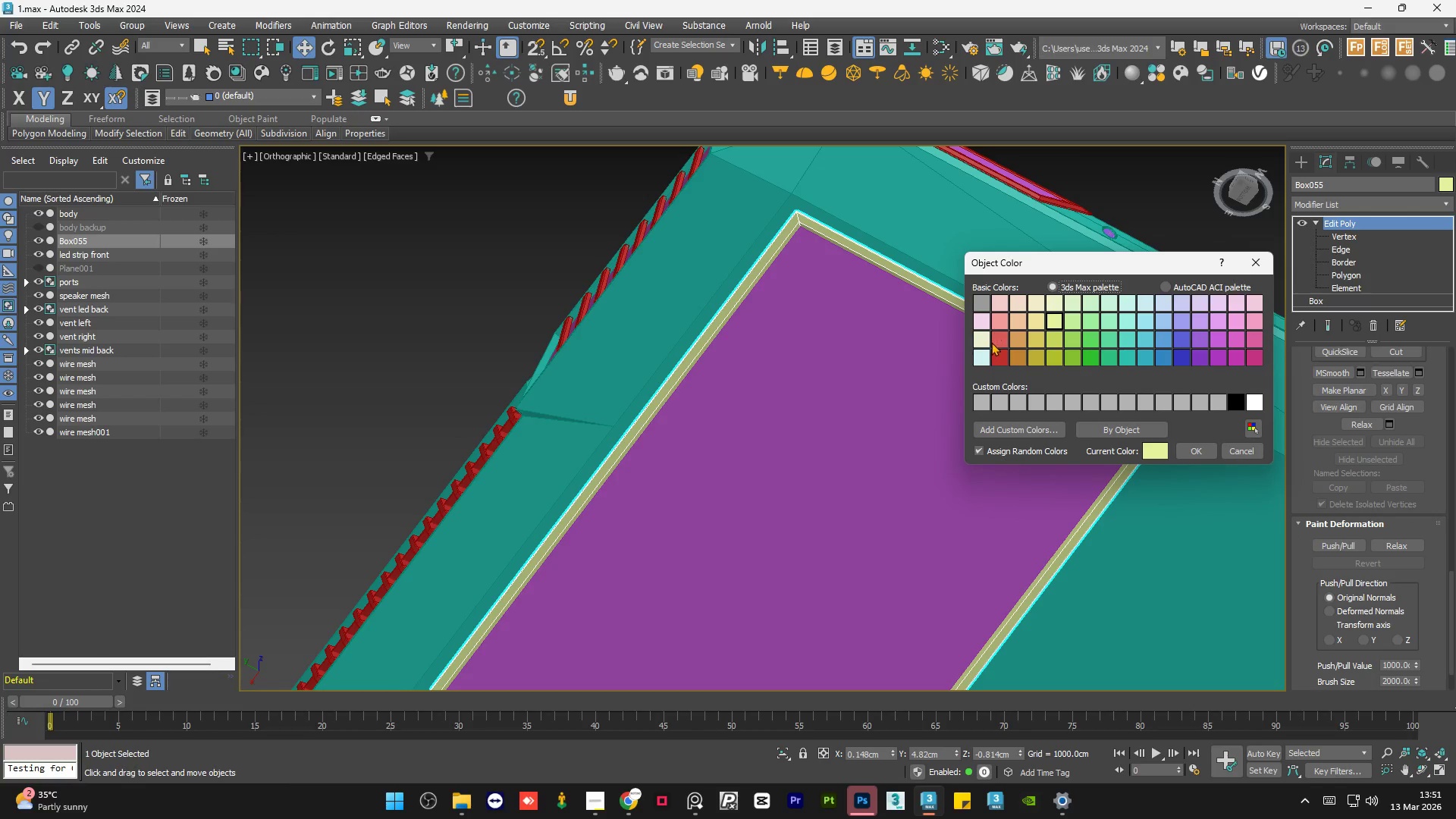 
left_click([993, 357])
 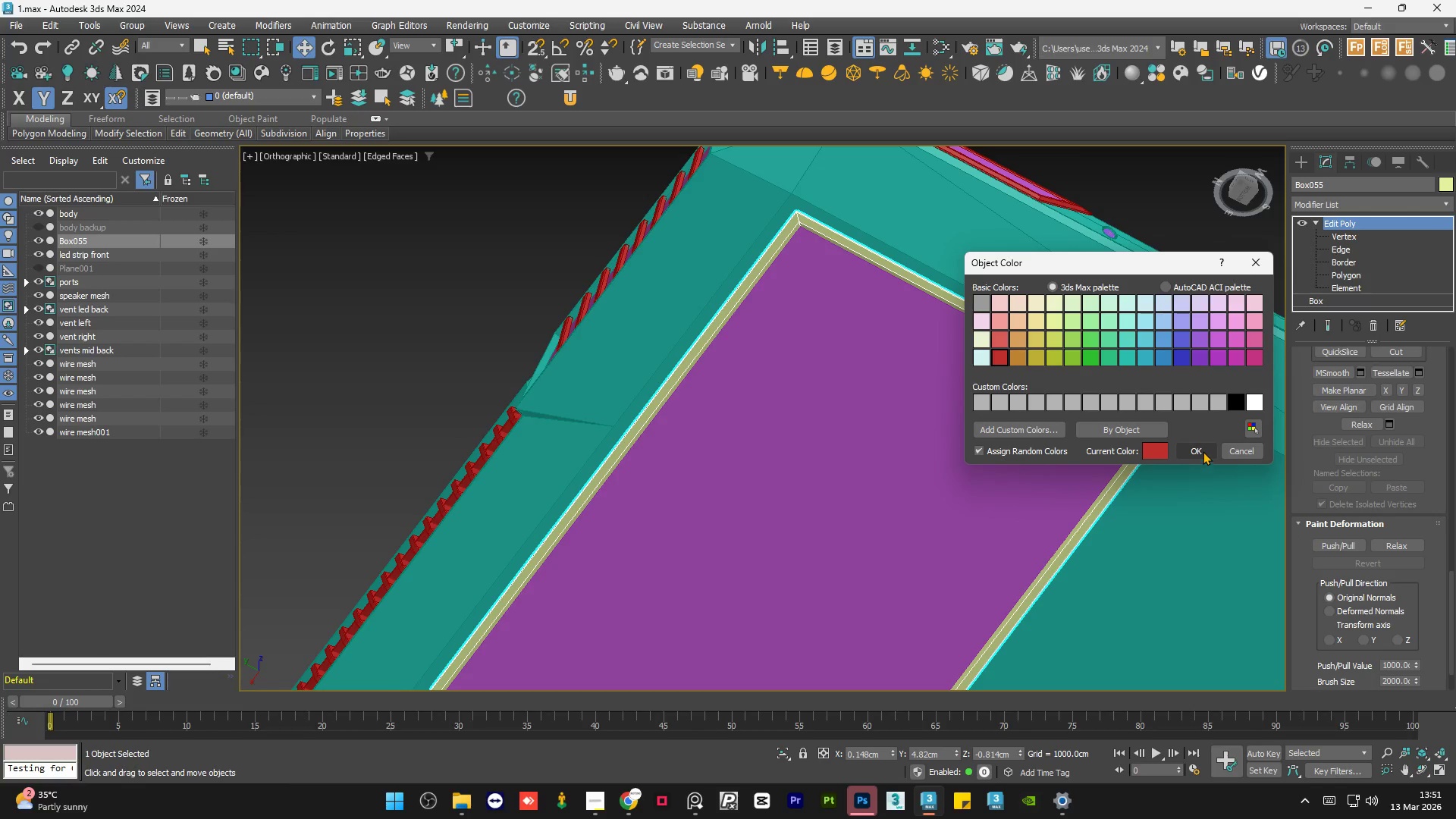 
left_click([1201, 450])
 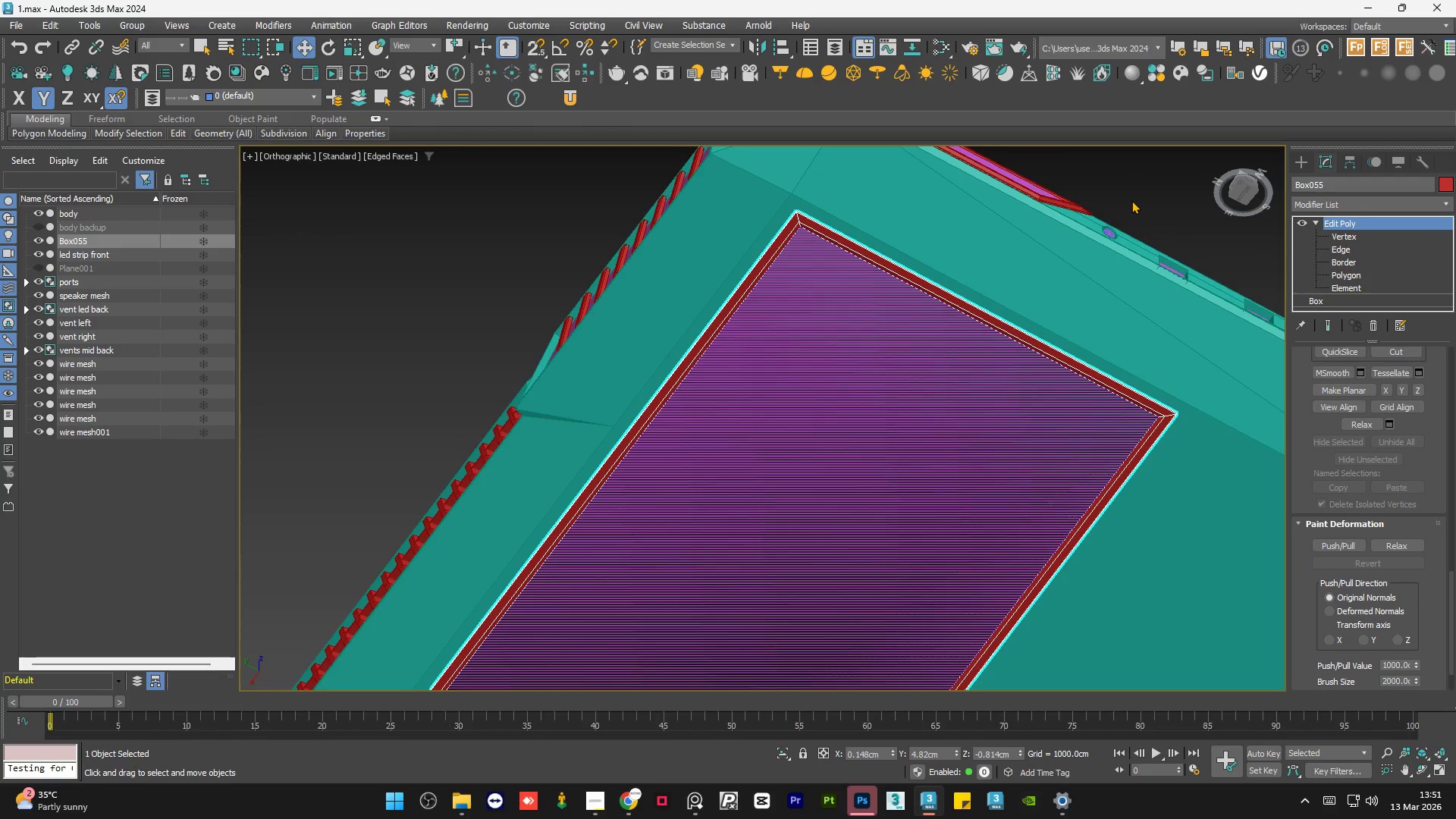 
left_click([1131, 200])
 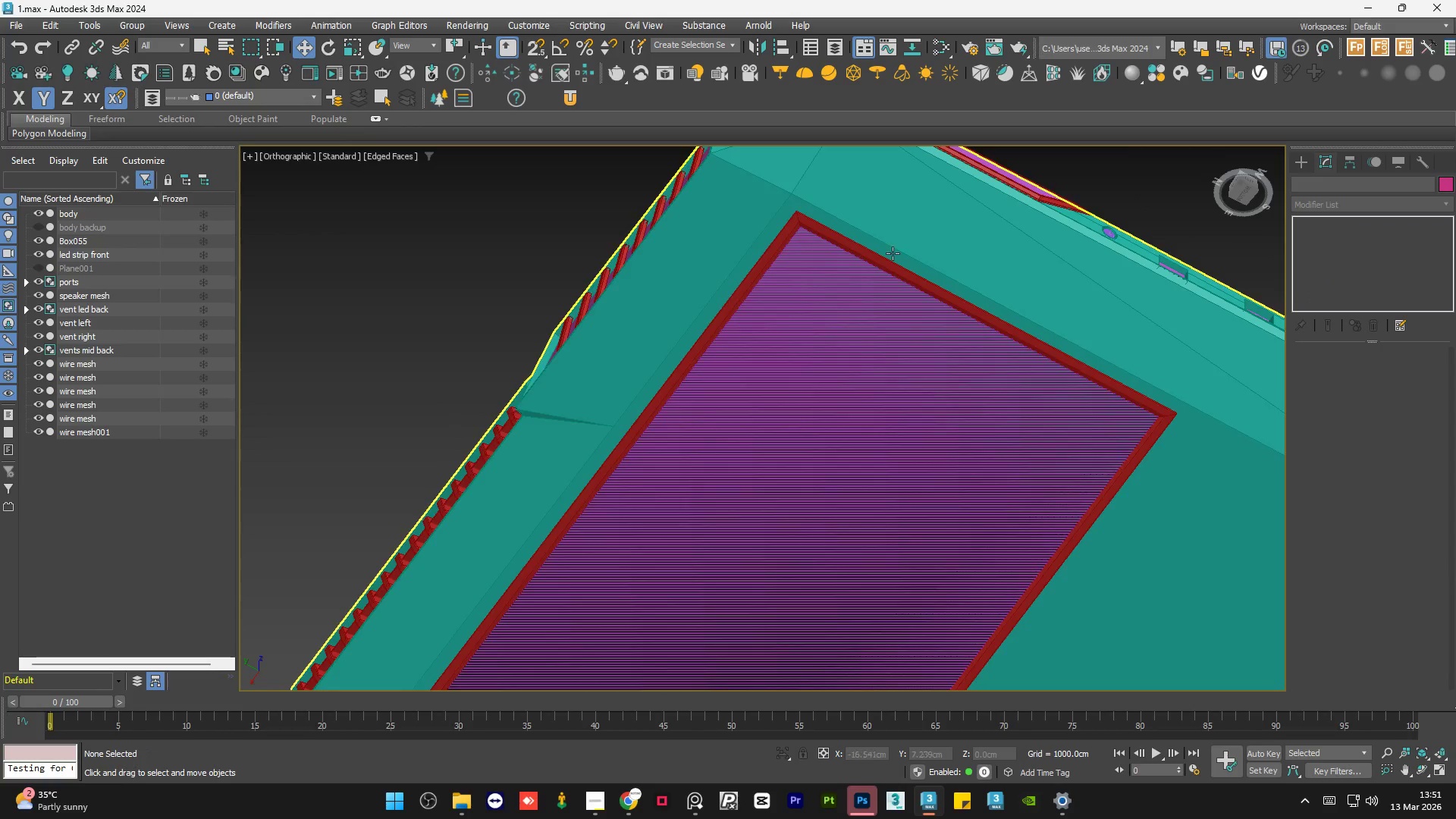 
hold_key(key=AltLeft, duration=1.5)
 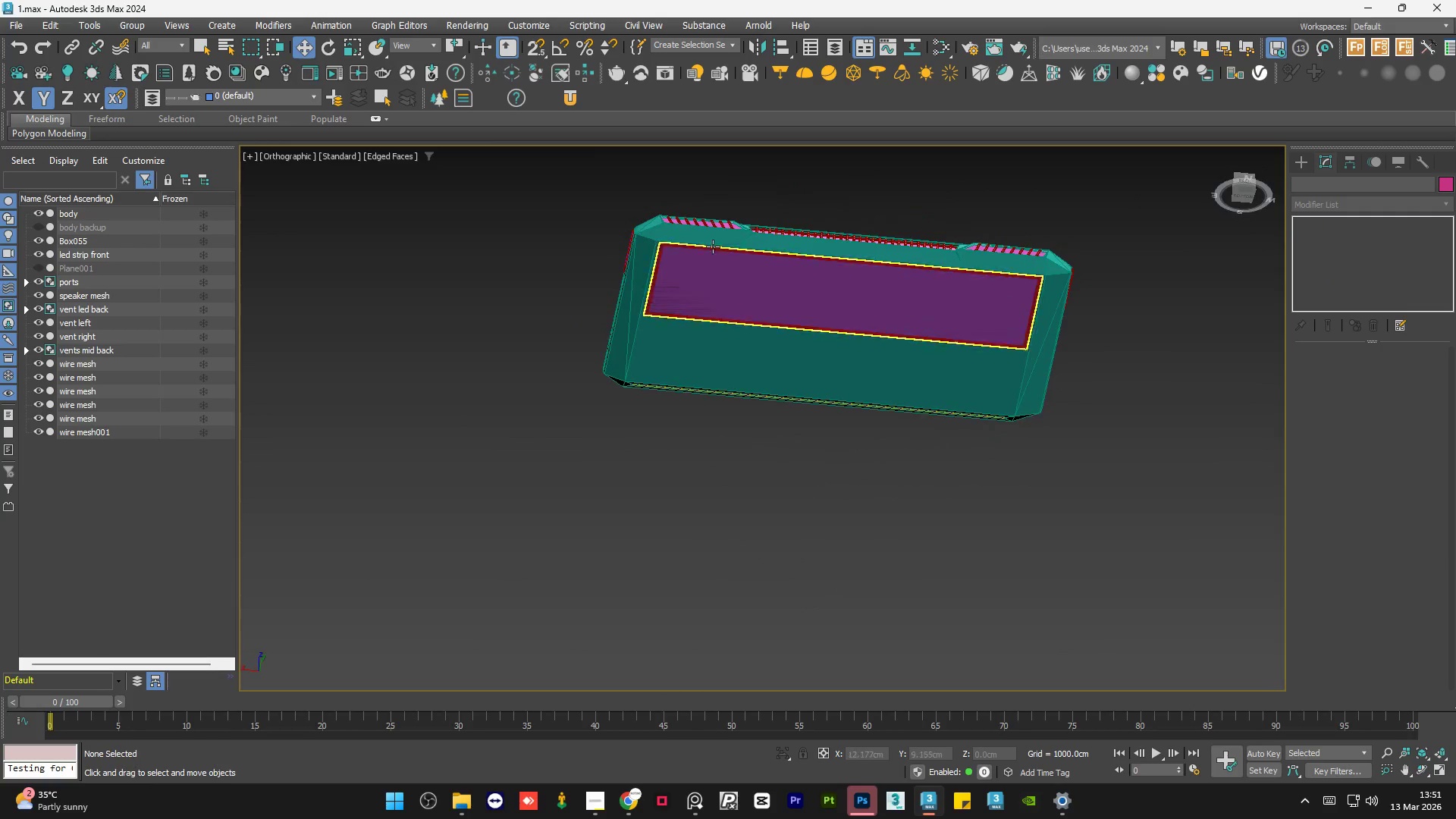 
scroll: coordinate [891, 259], scroll_direction: down, amount: 4.0
 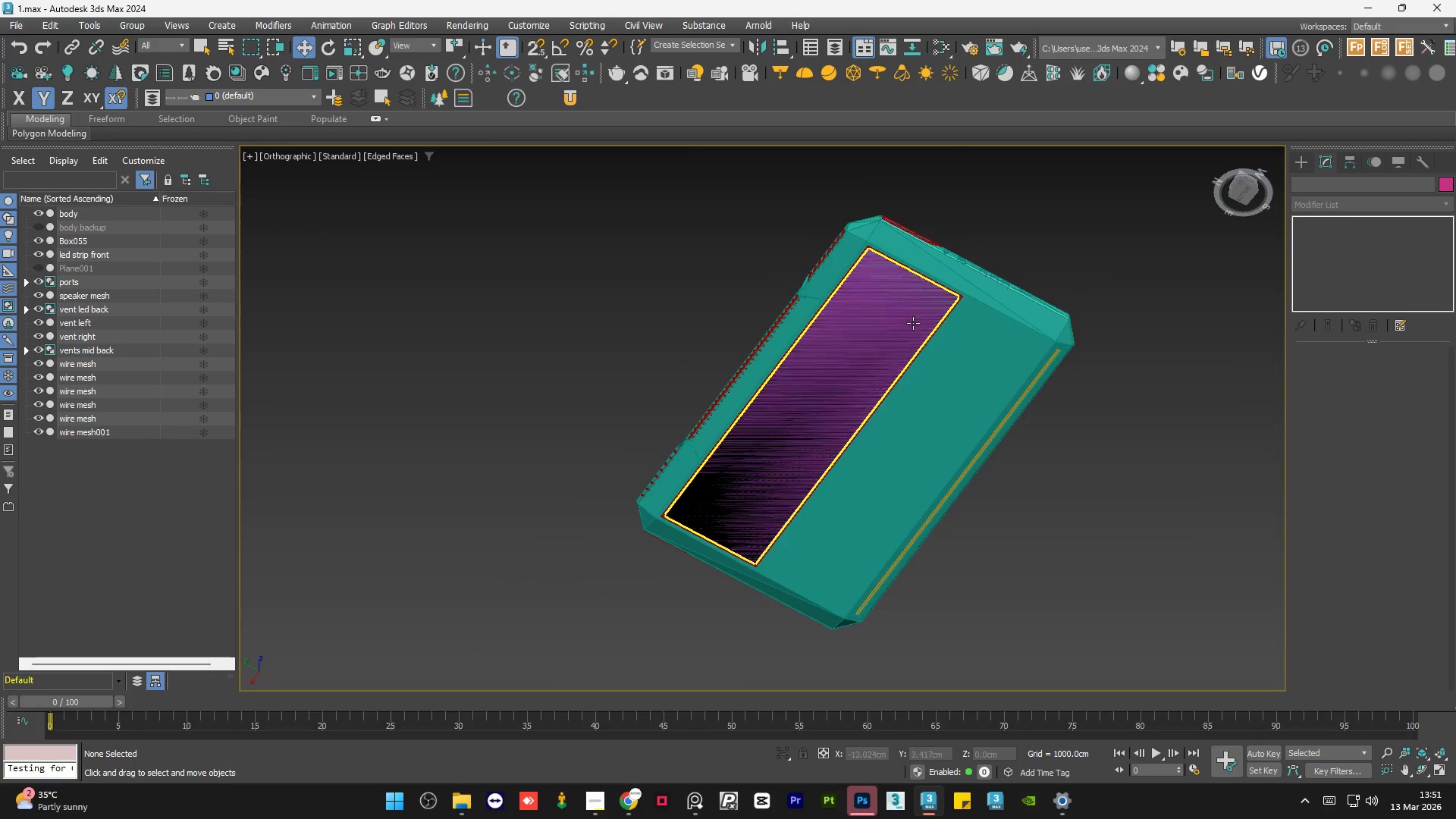 
hold_key(key=AltLeft, duration=0.36)
 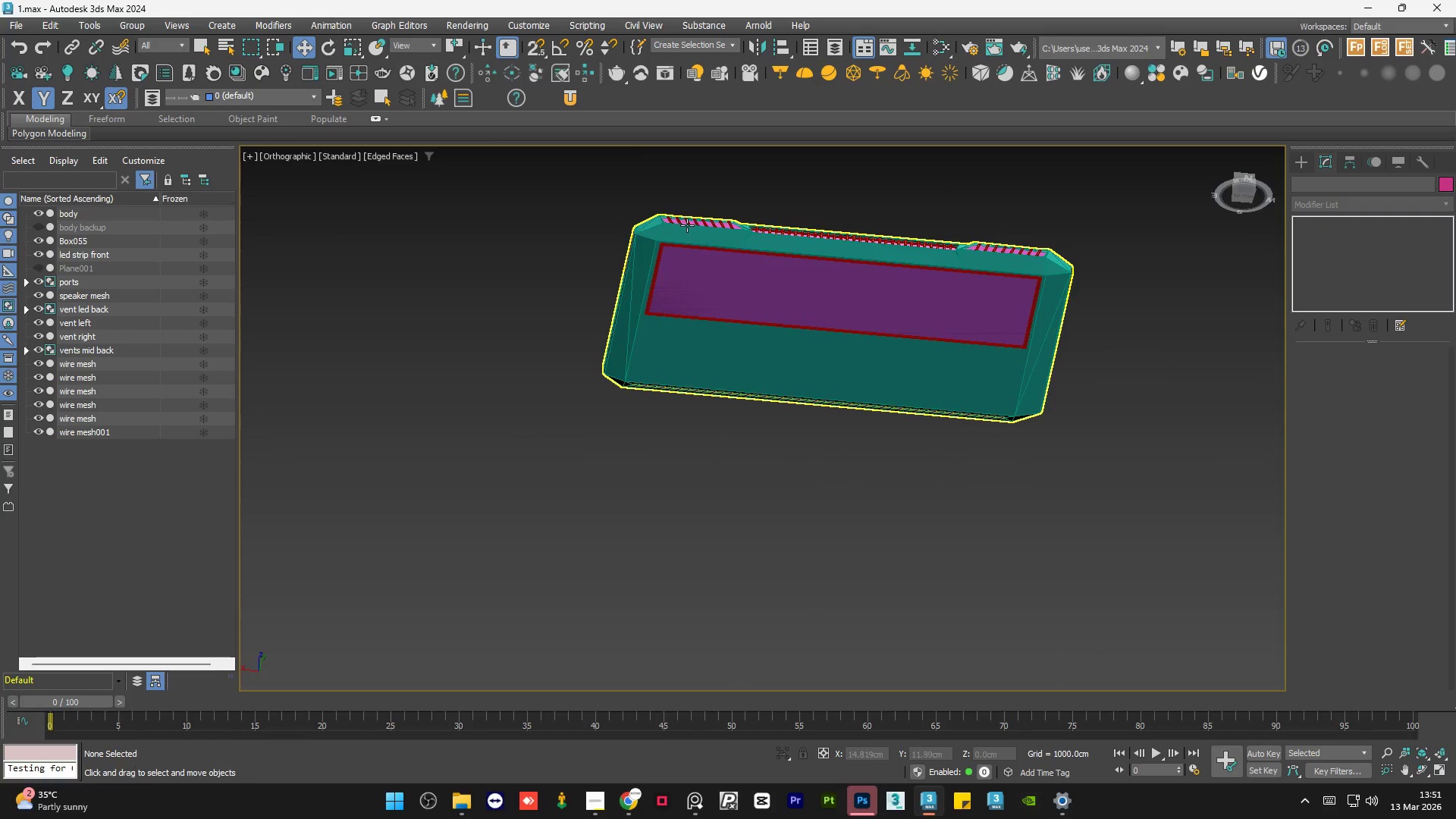 
scroll: coordinate [667, 229], scroll_direction: up, amount: 5.0
 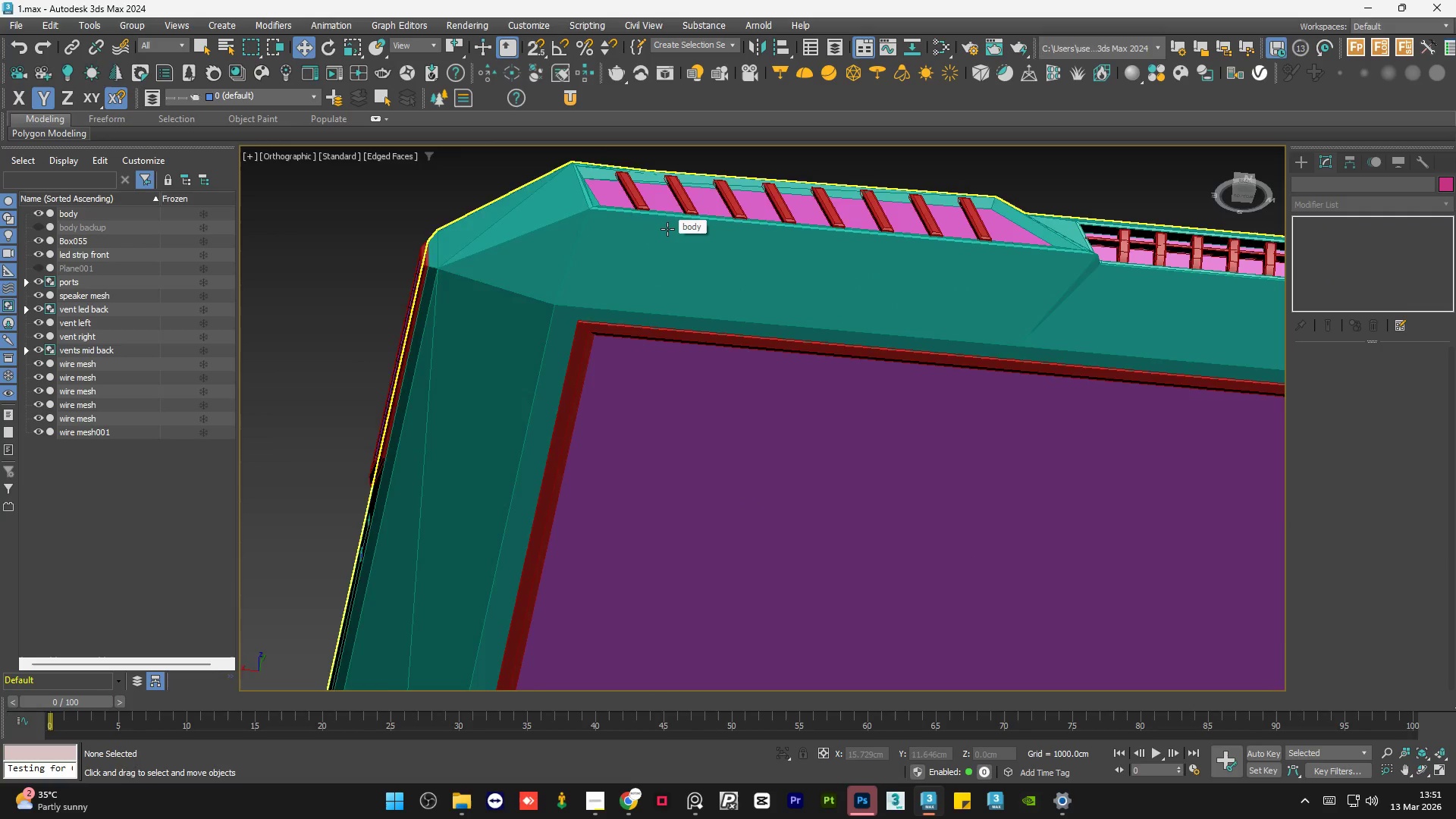 
key(Alt+AltLeft)
 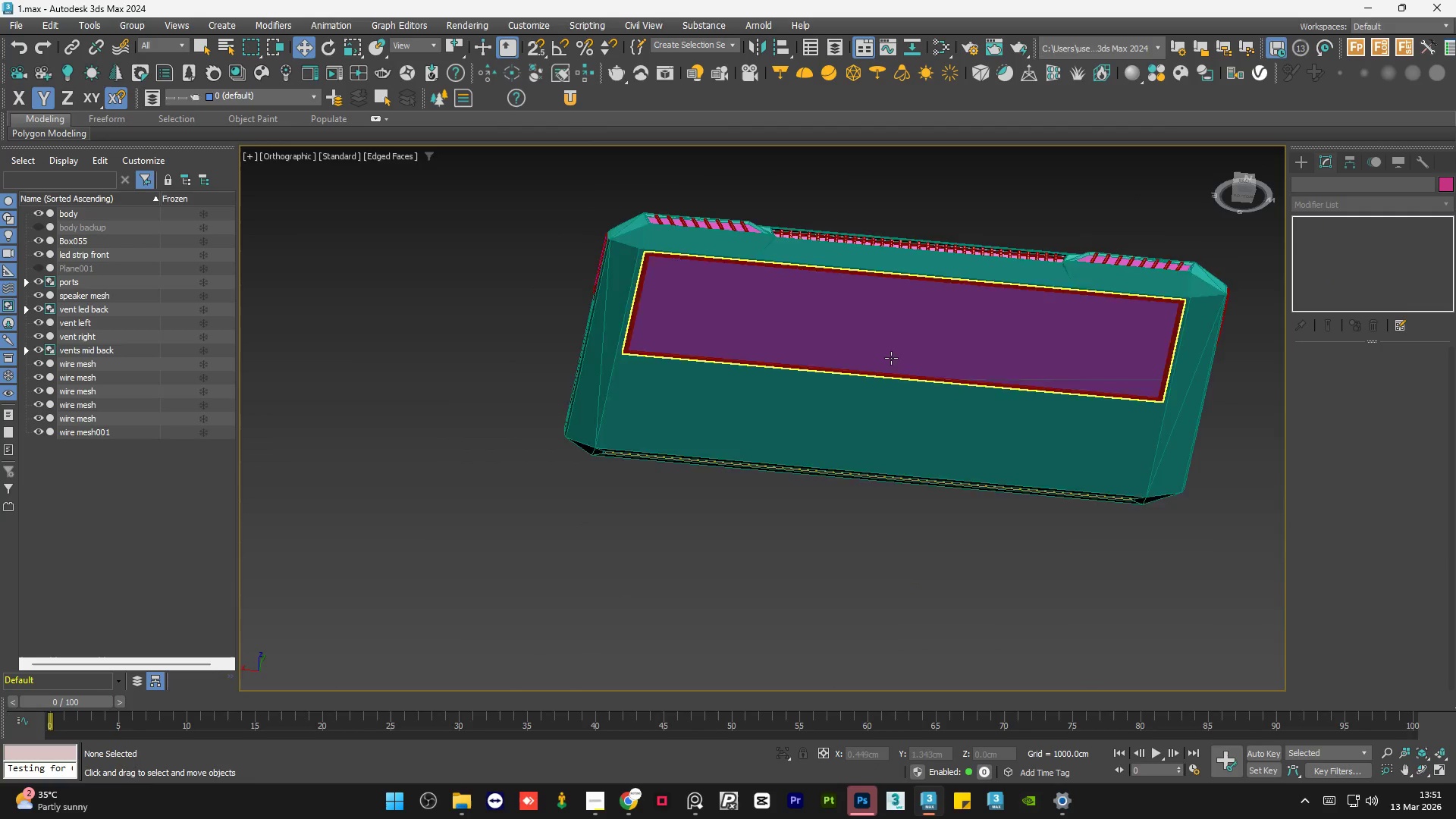 
scroll: coordinate [667, 229], scroll_direction: down, amount: 4.0
 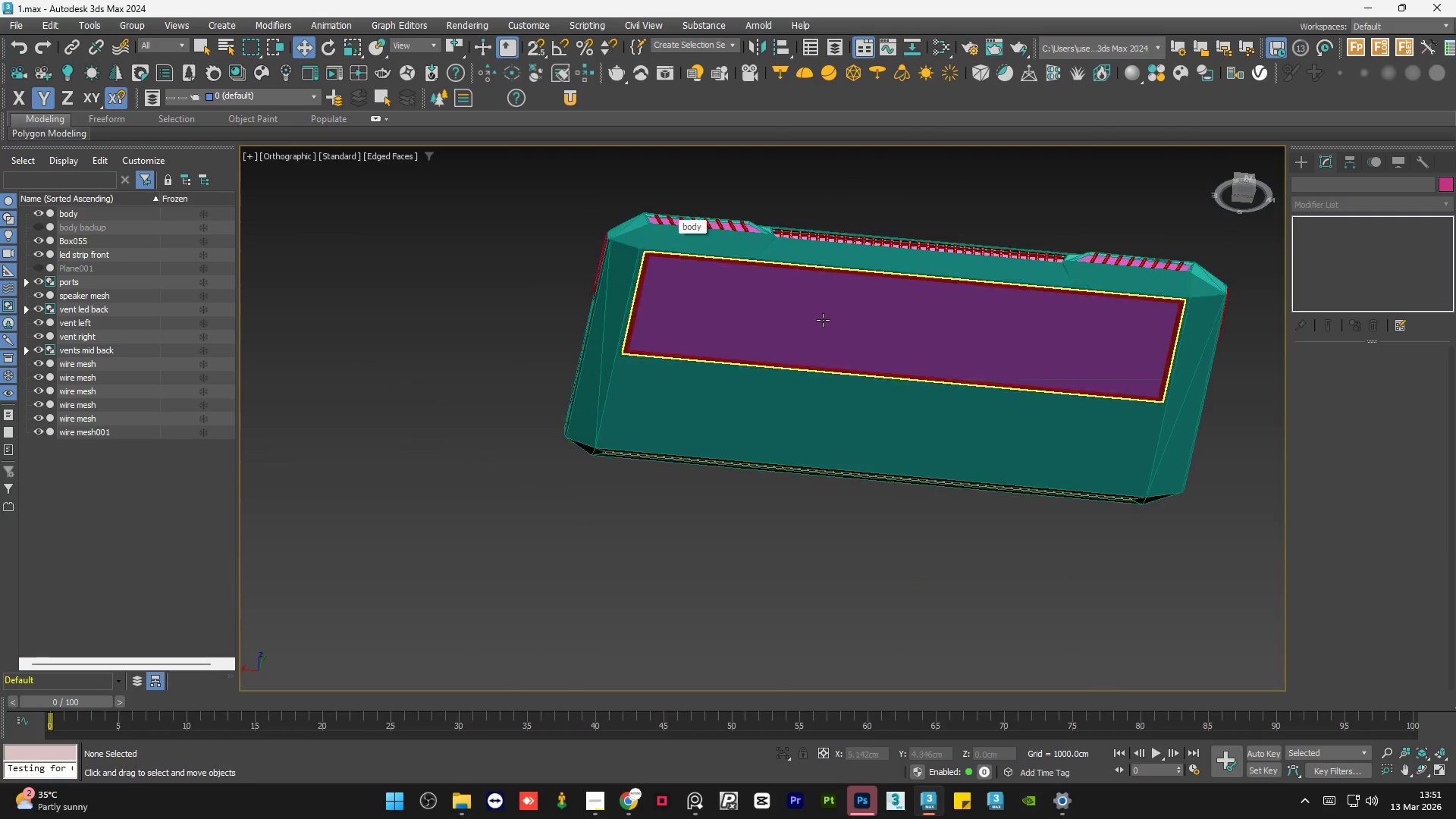 
hold_key(key=AltLeft, duration=1.5)
 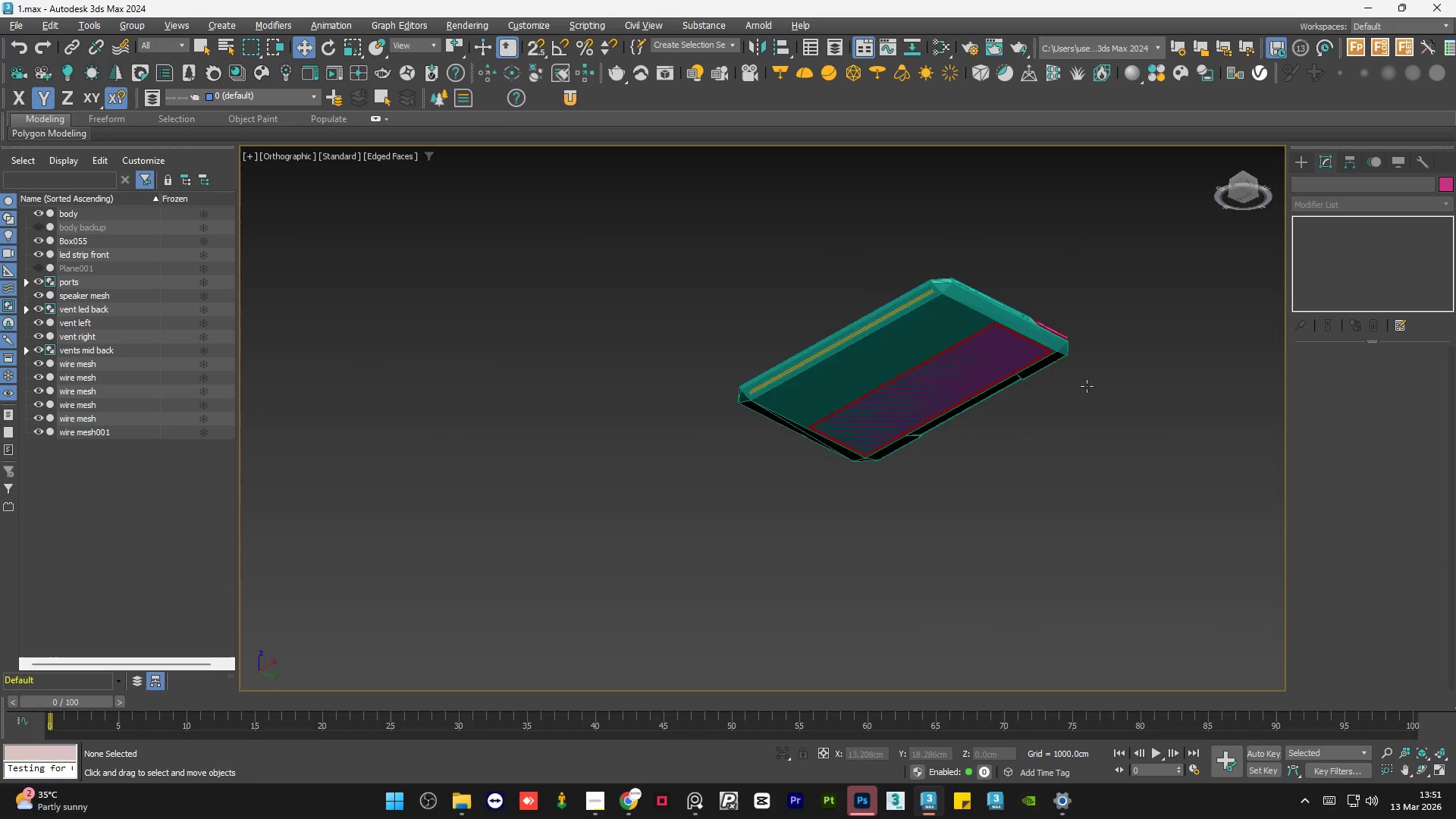 
scroll: coordinate [891, 363], scroll_direction: down, amount: 2.0
 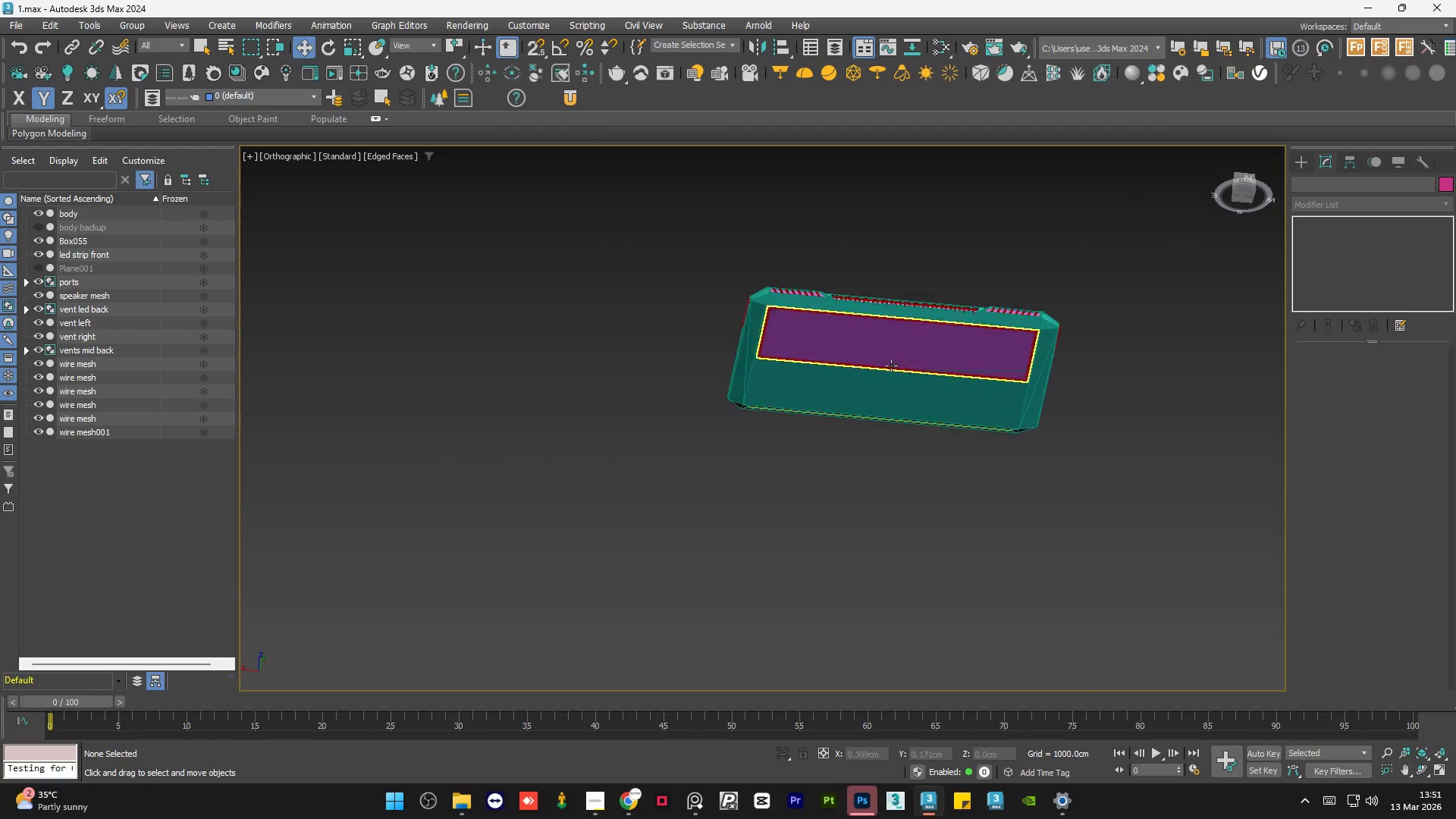 
hold_key(key=AltLeft, duration=0.77)
 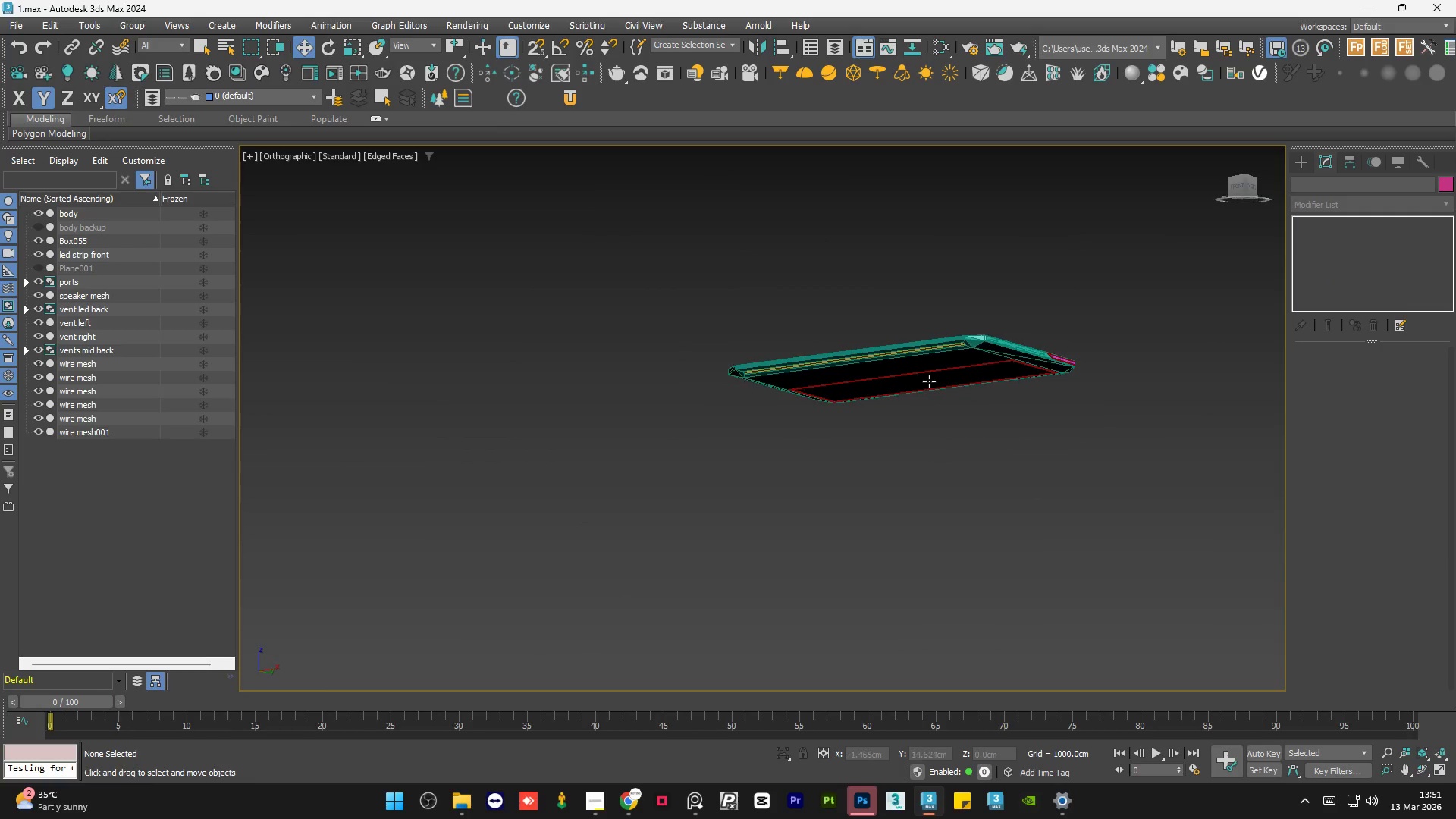 
hold_key(key=AltLeft, duration=1.5)
 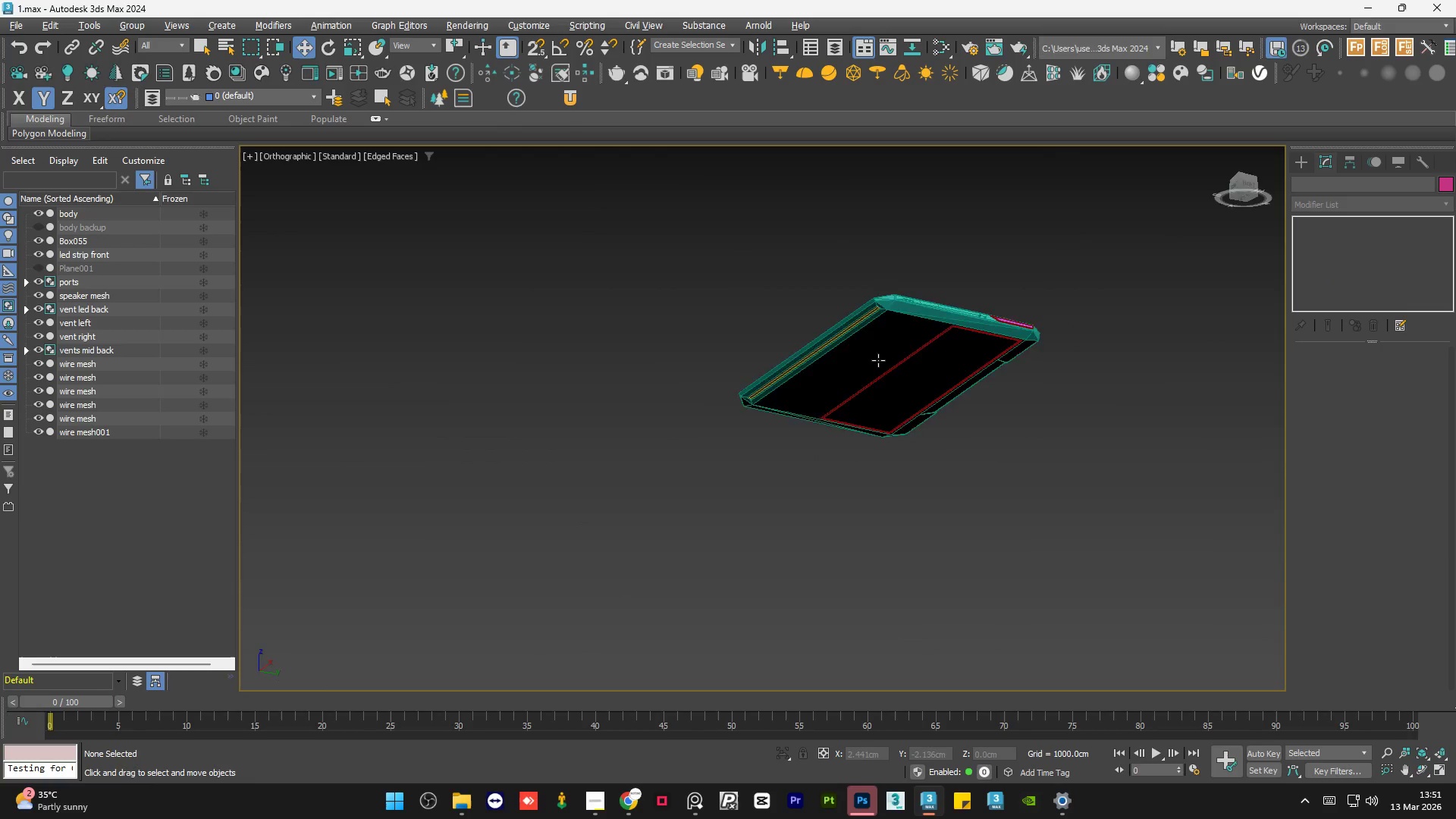 
hold_key(key=AltLeft, duration=0.86)
 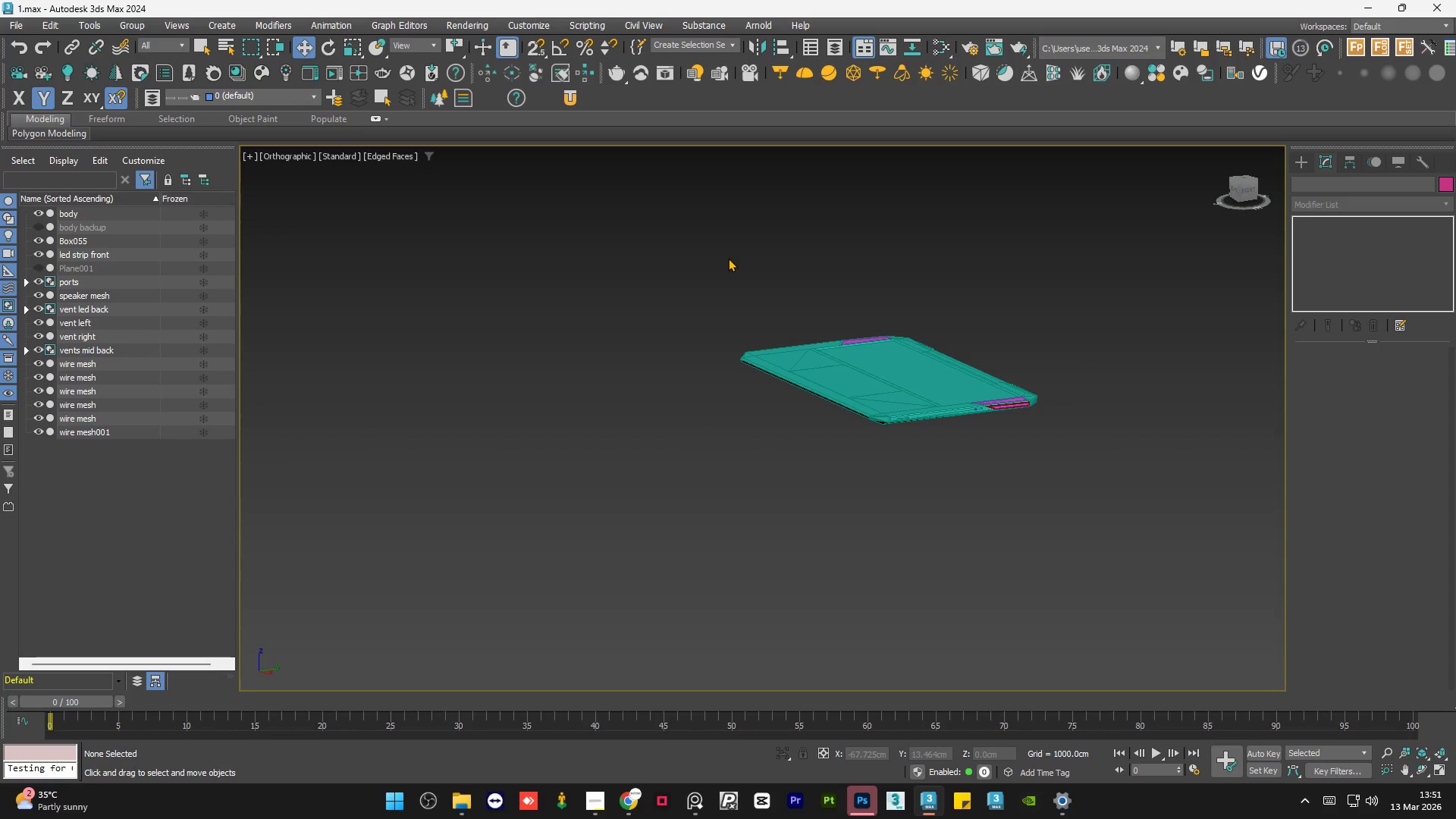 
hold_key(key=AltLeft, duration=0.53)
scroll: coordinate [743, 275], scroll_direction: up, amount: 1.0
 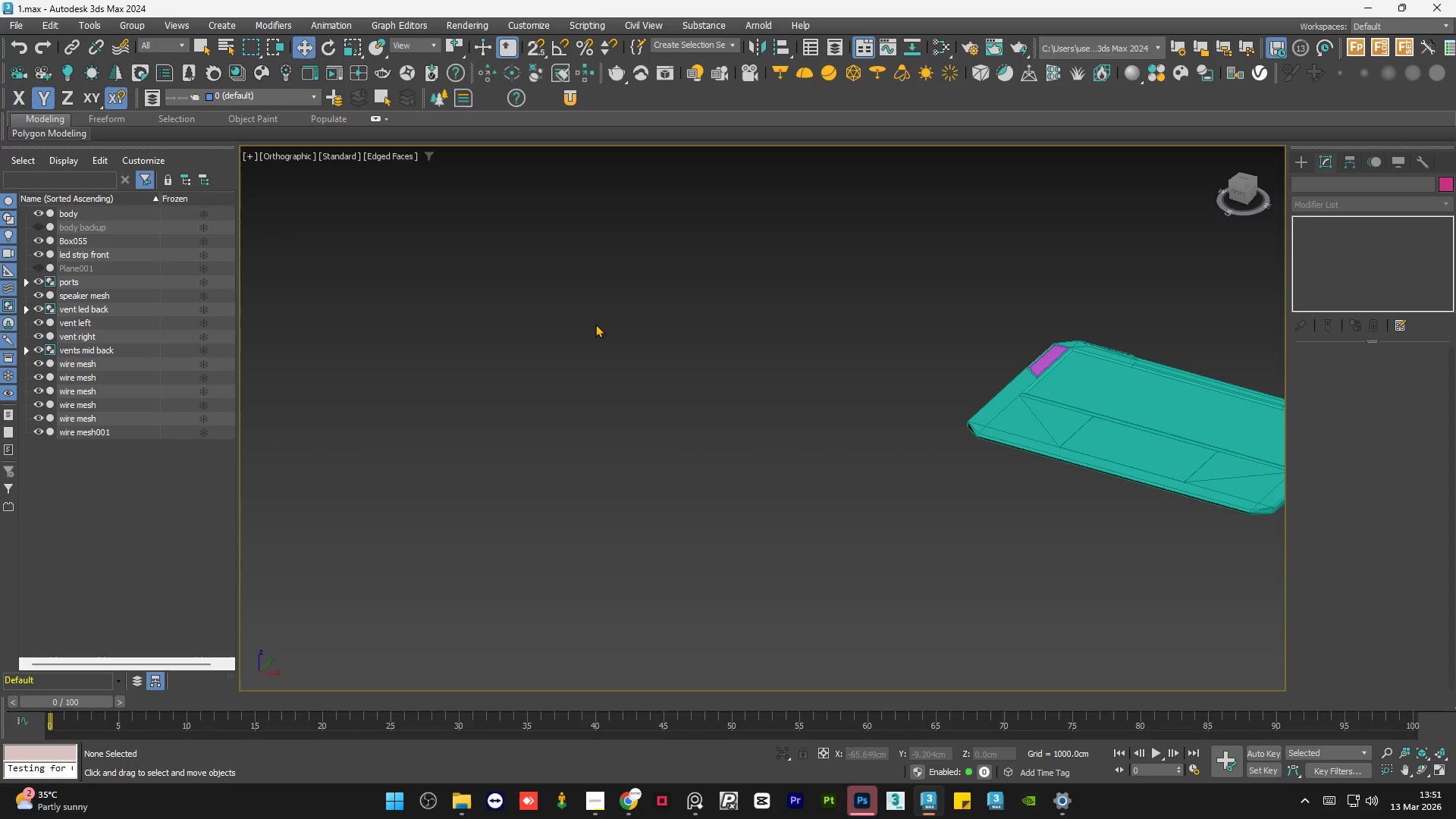 
scroll: coordinate [604, 322], scroll_direction: down, amount: 1.0
 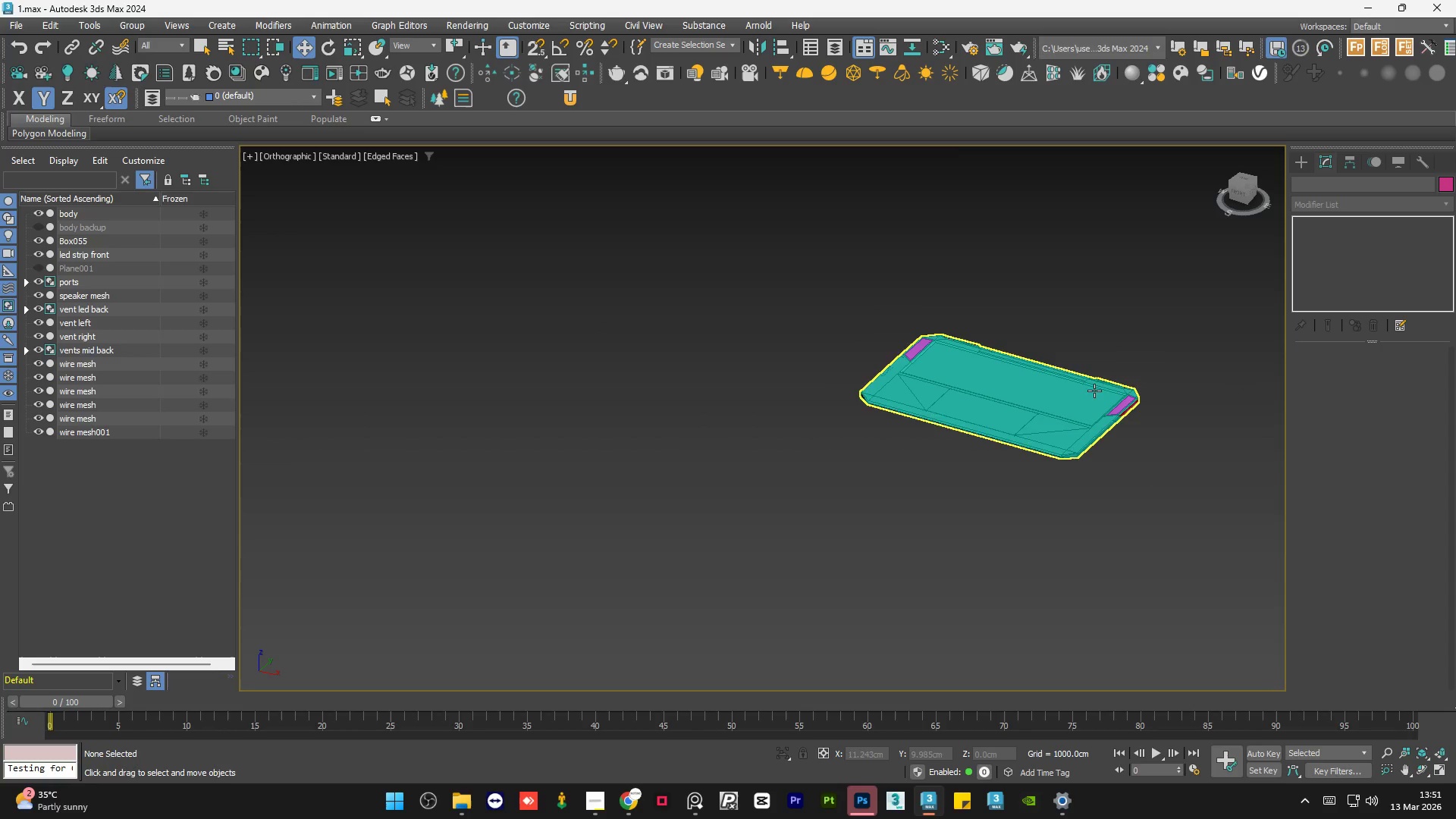 
scroll: coordinate [1107, 381], scroll_direction: up, amount: 6.0
 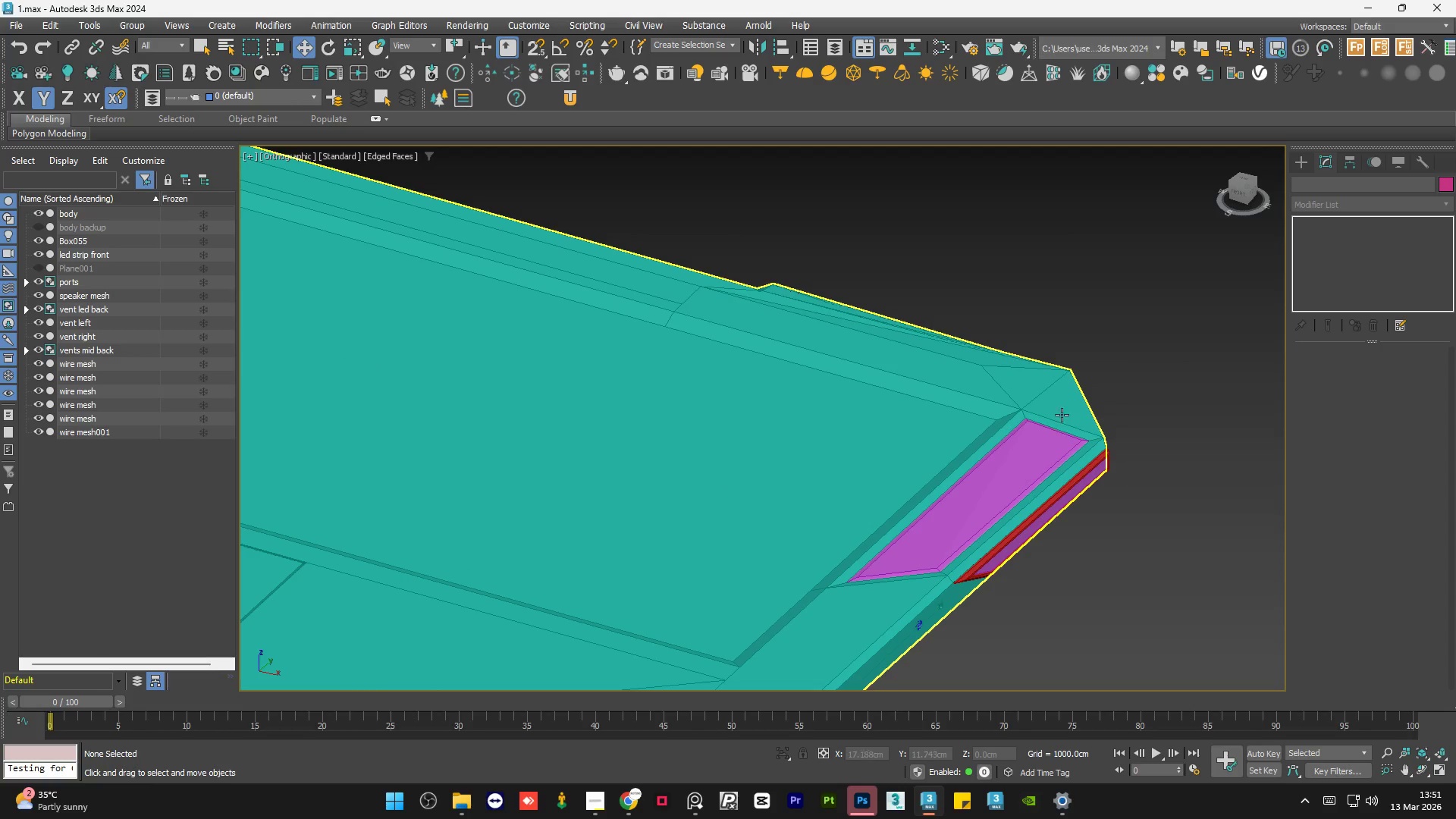 
scroll: coordinate [1063, 417], scroll_direction: down, amount: 3.0
 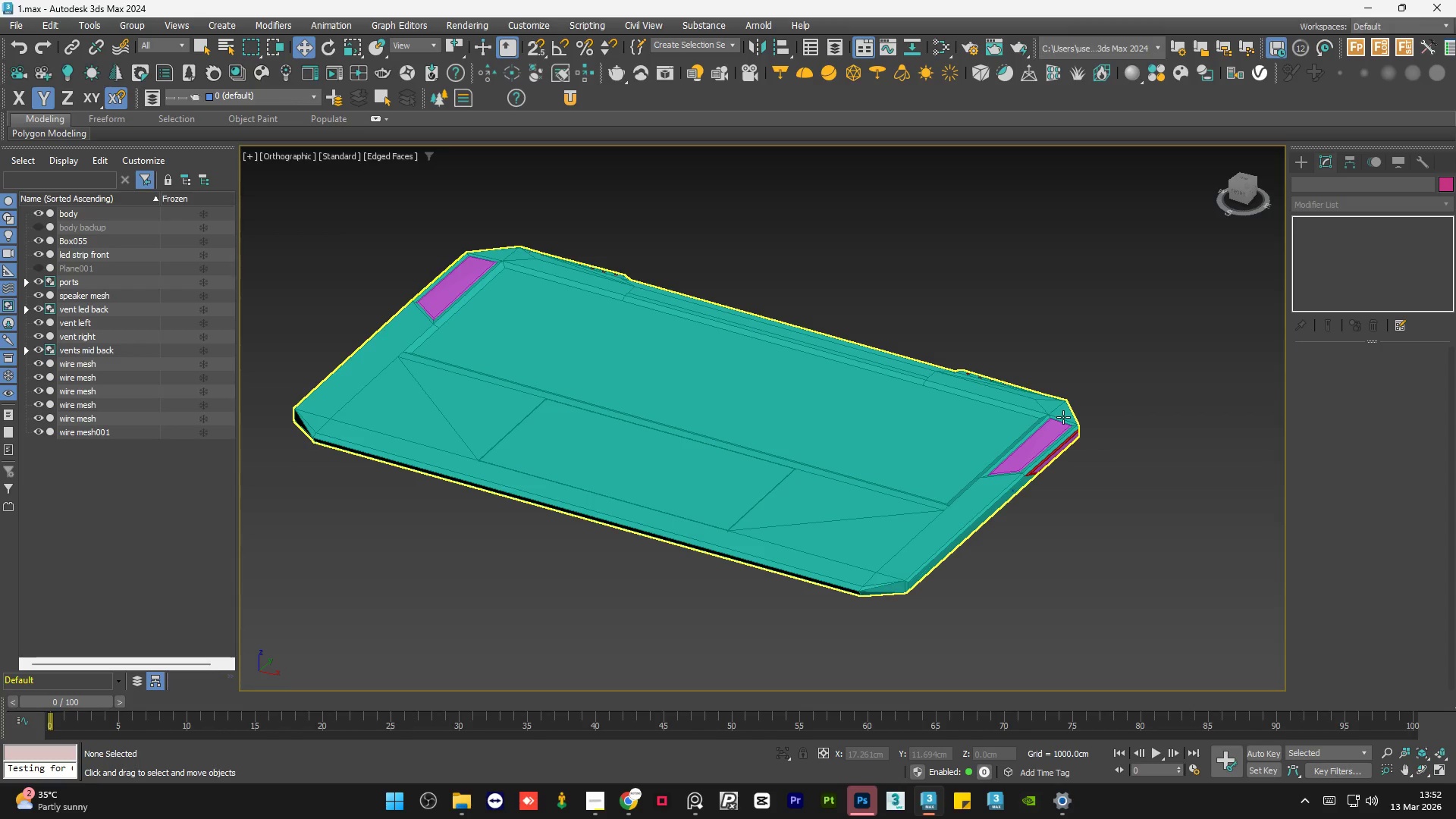 
wait(42.86)
 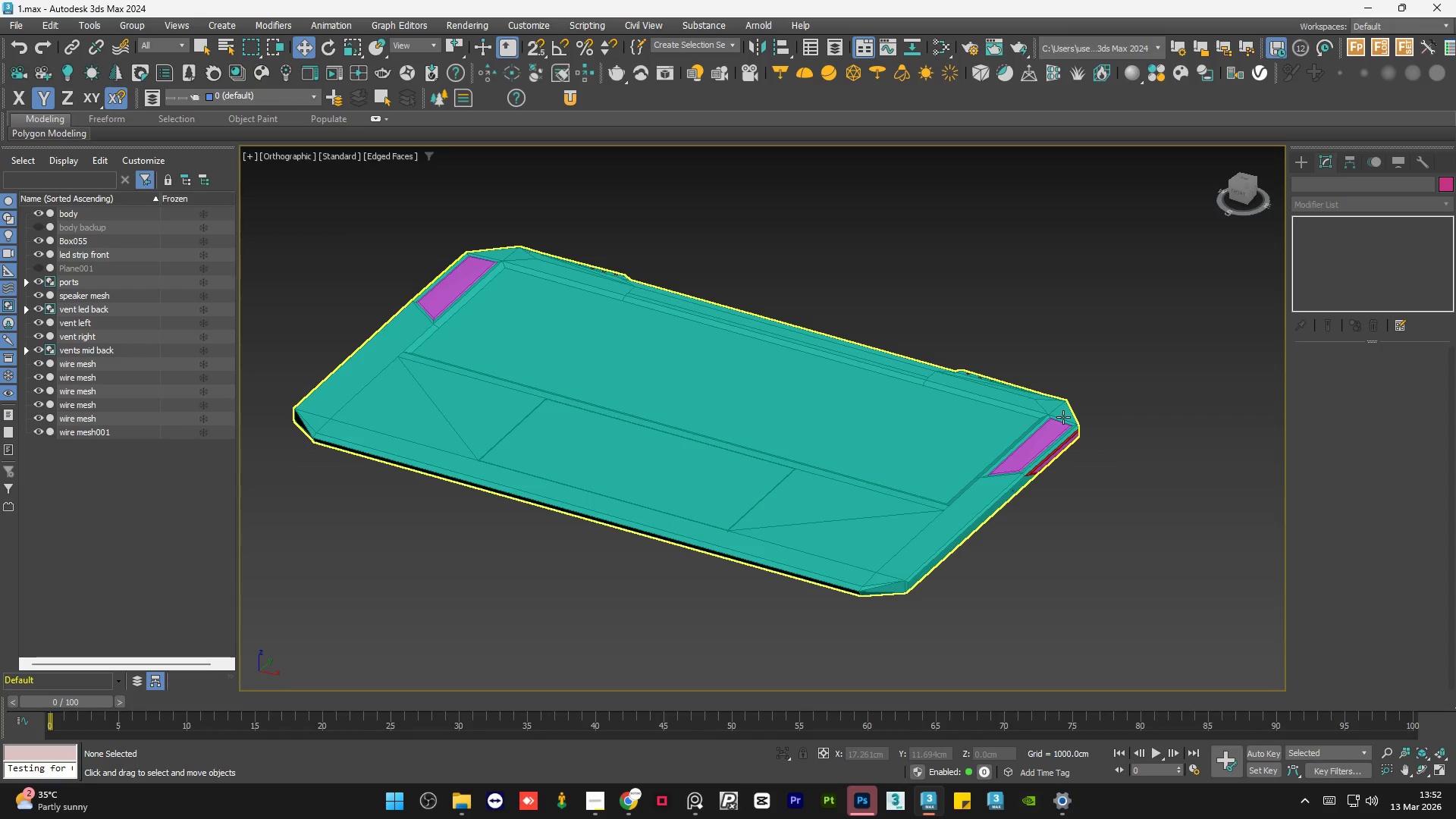 
left_click([1035, 313])
 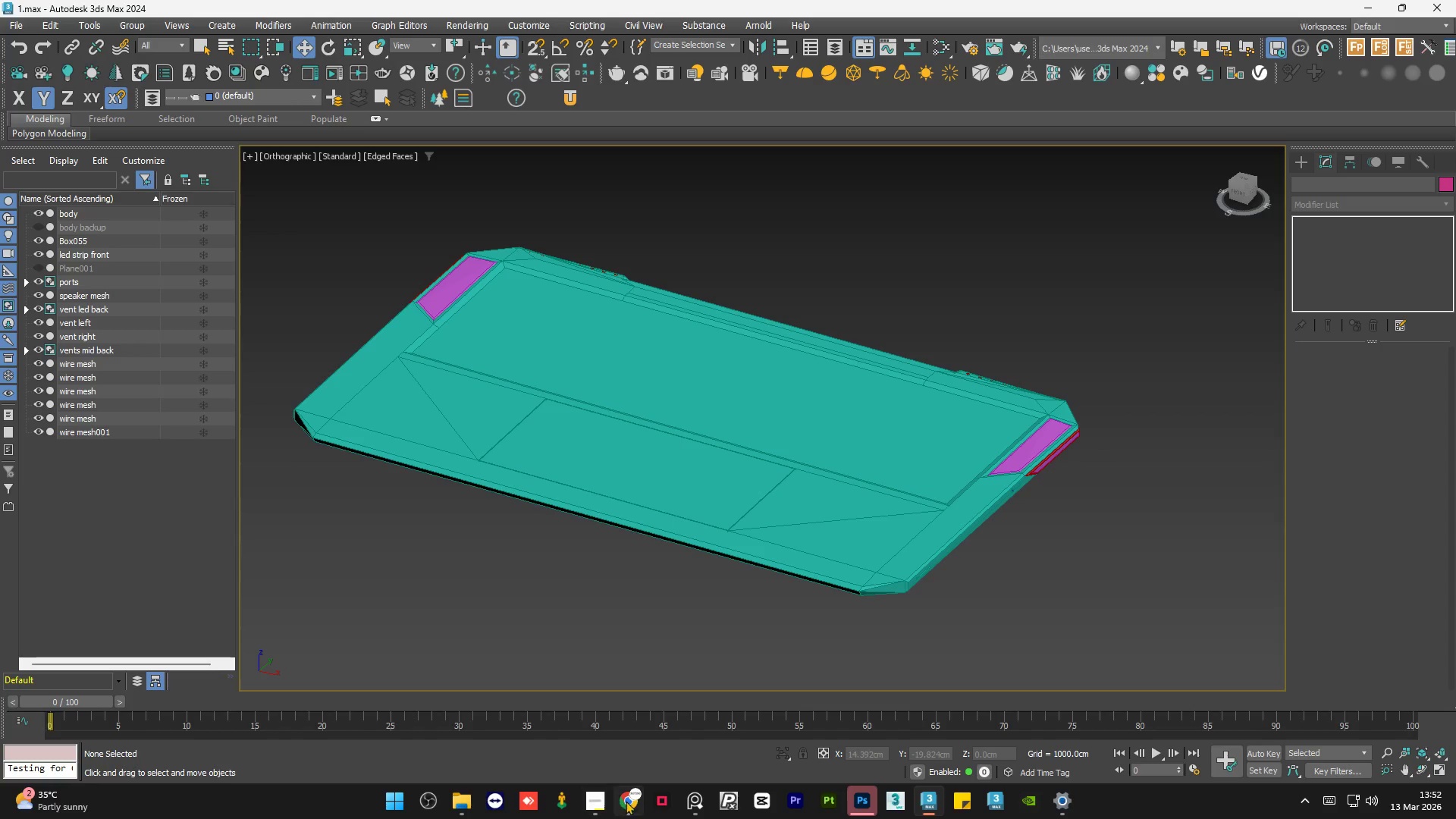 
left_click([603, 803])